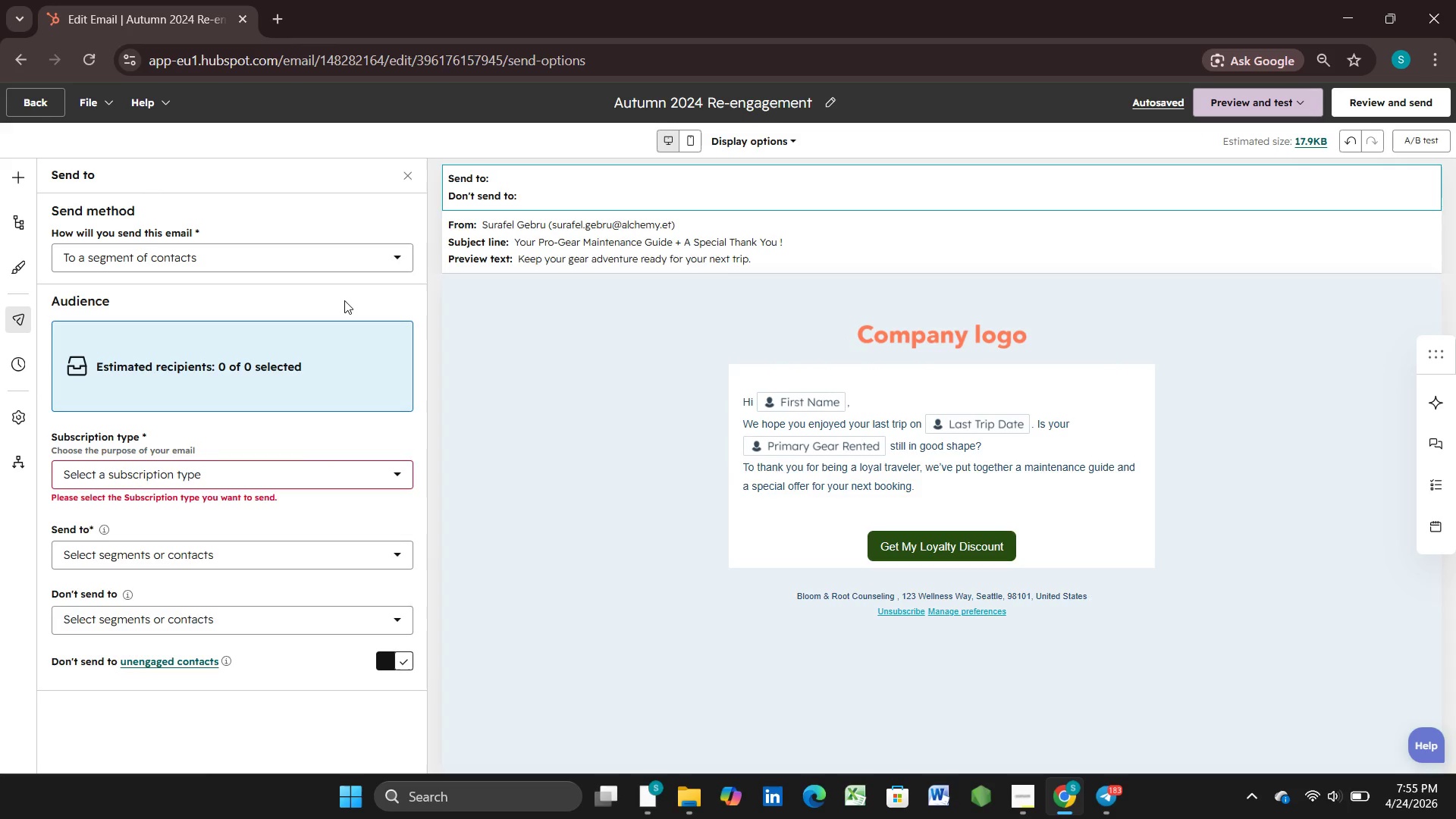 
wait(12.19)
 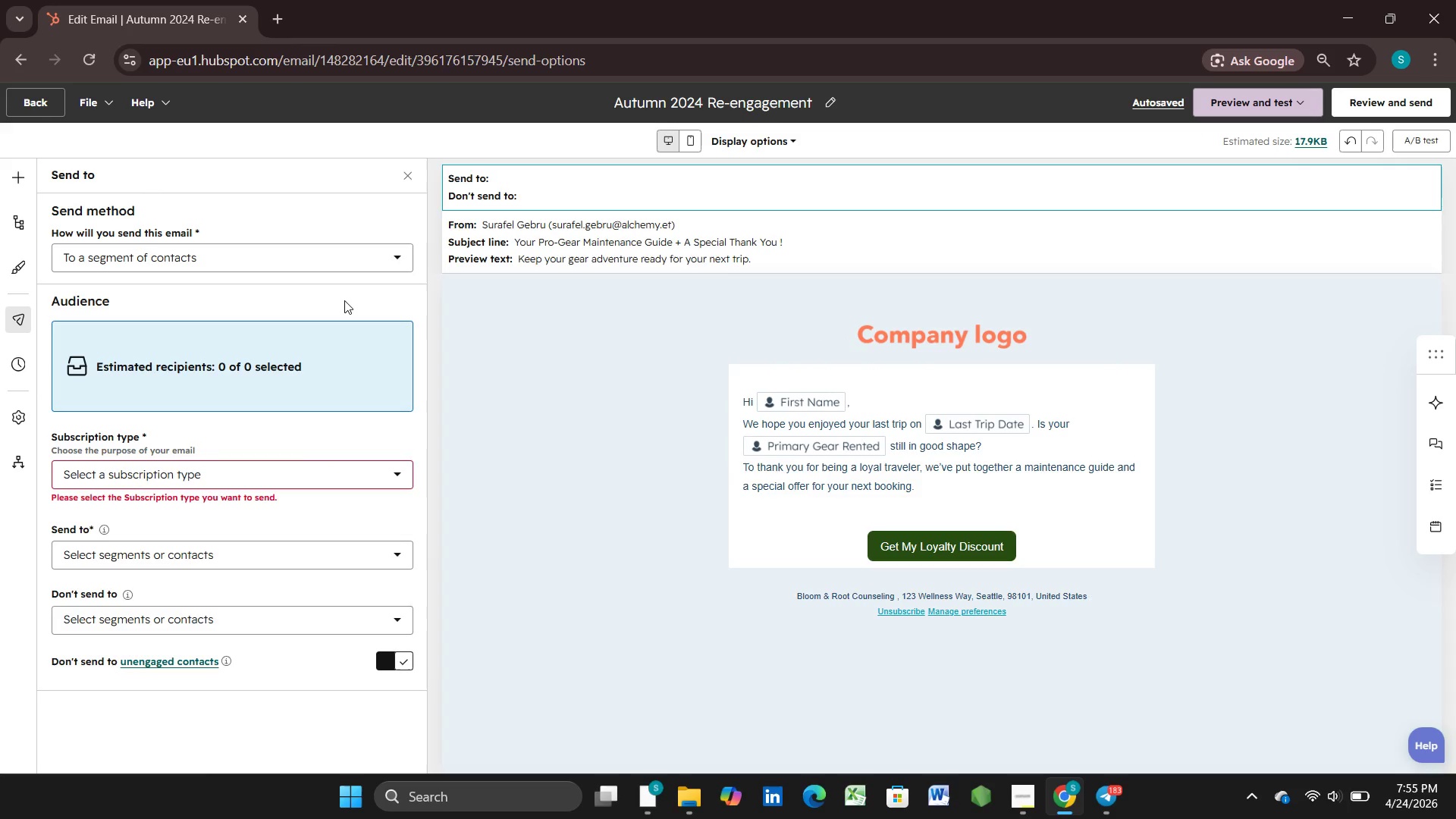 
left_click([1377, 99])
 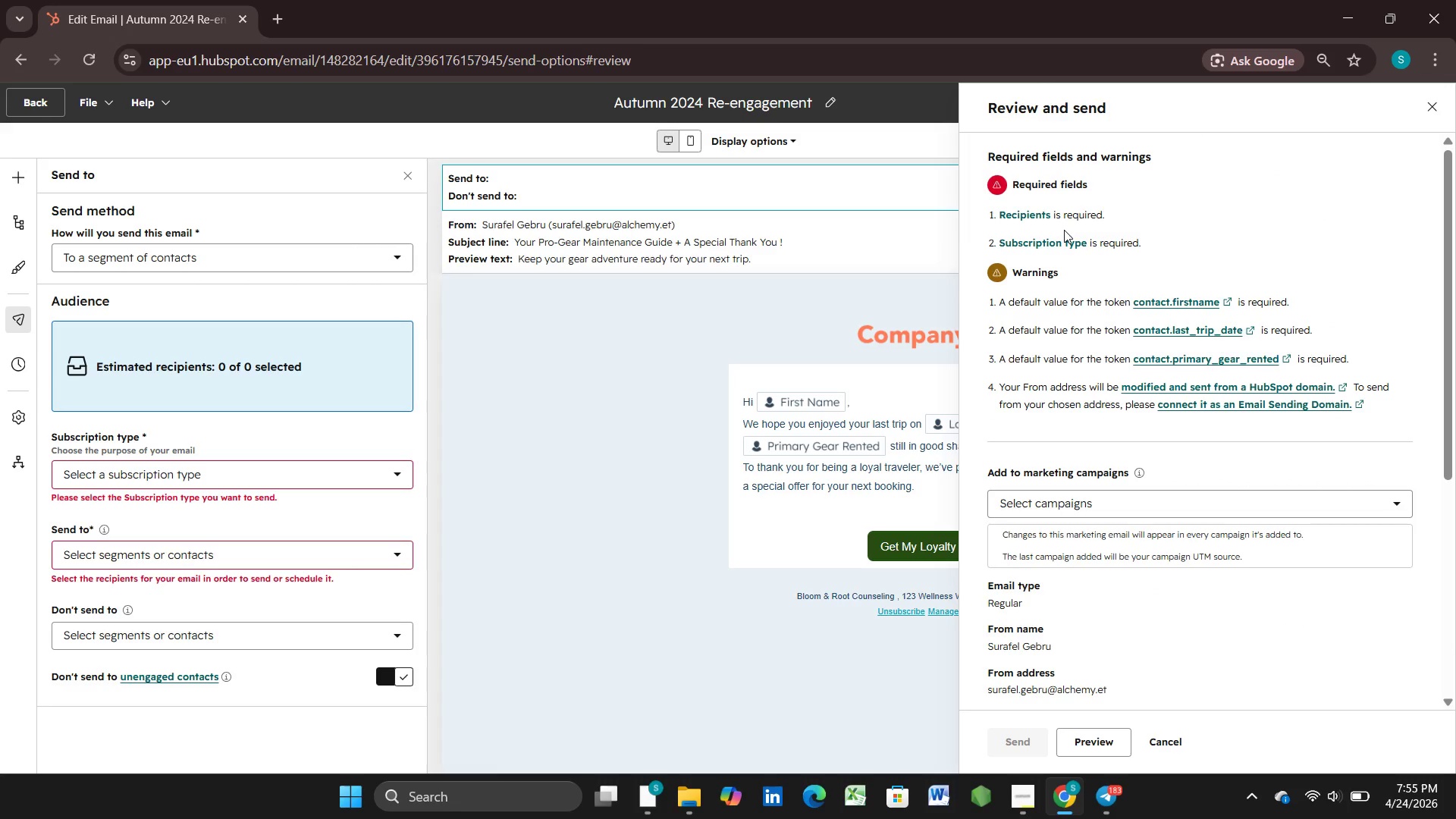 
left_click([1055, 243])
 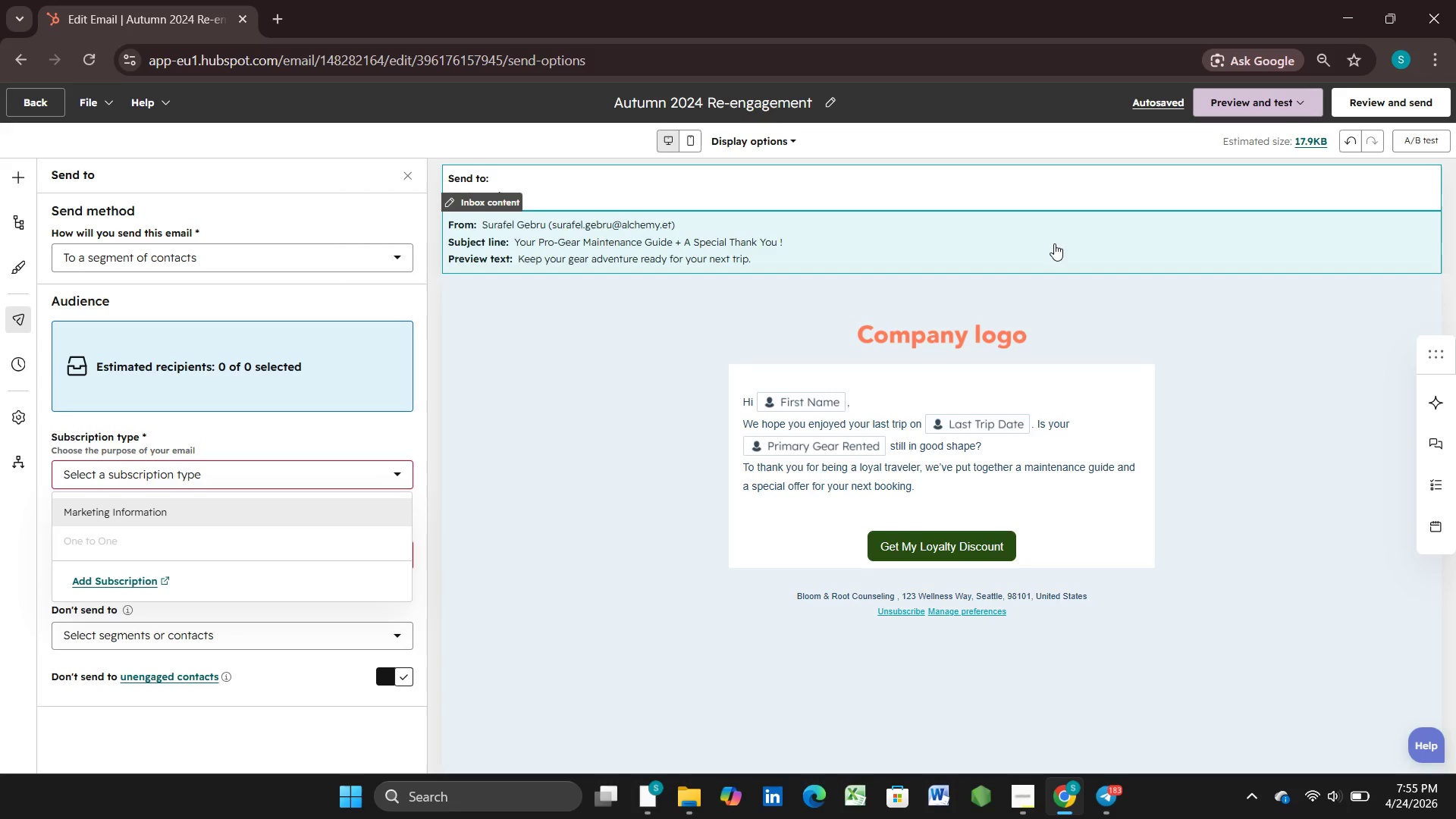 
wait(8.33)
 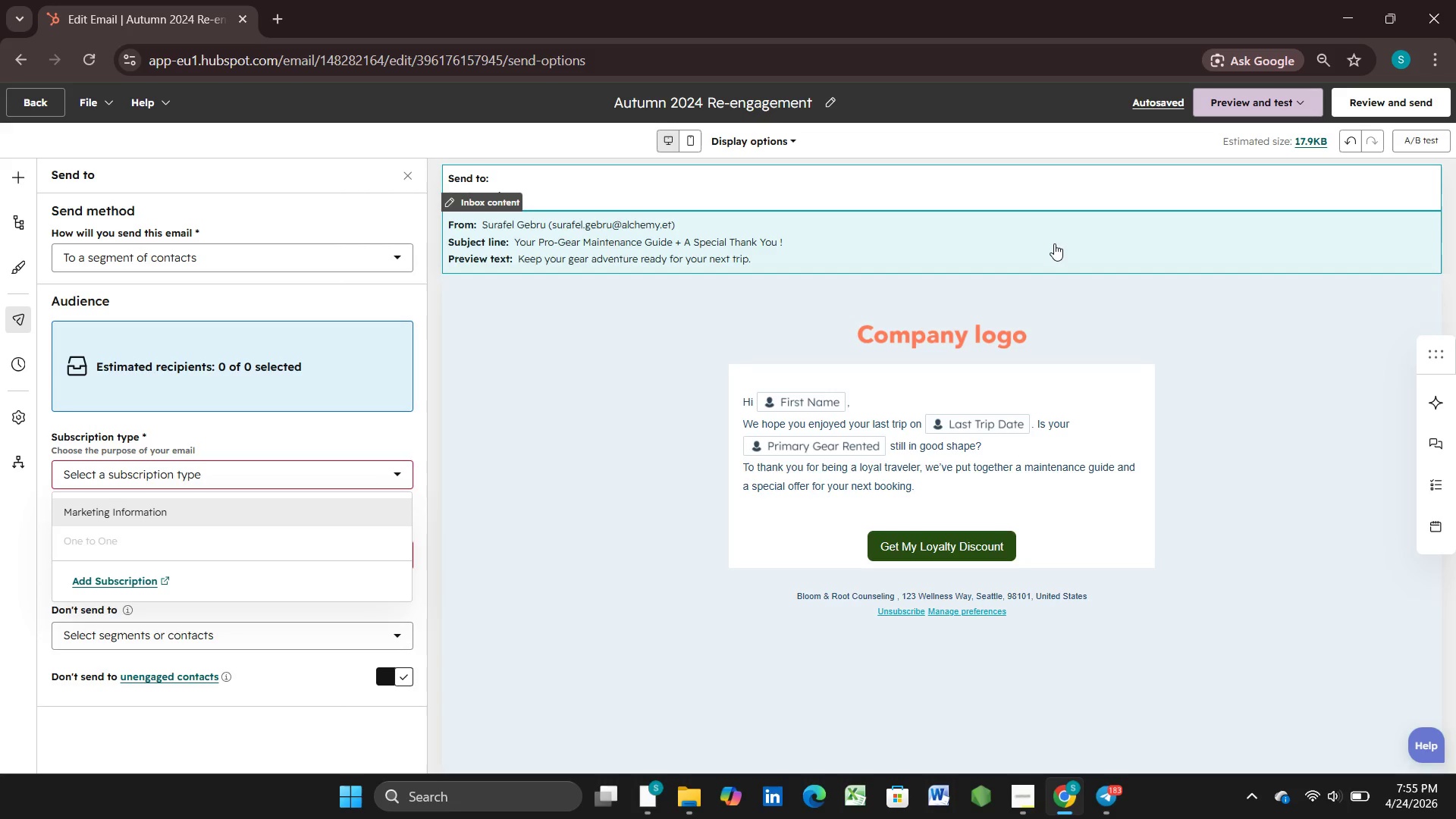 
left_click([395, 469])
 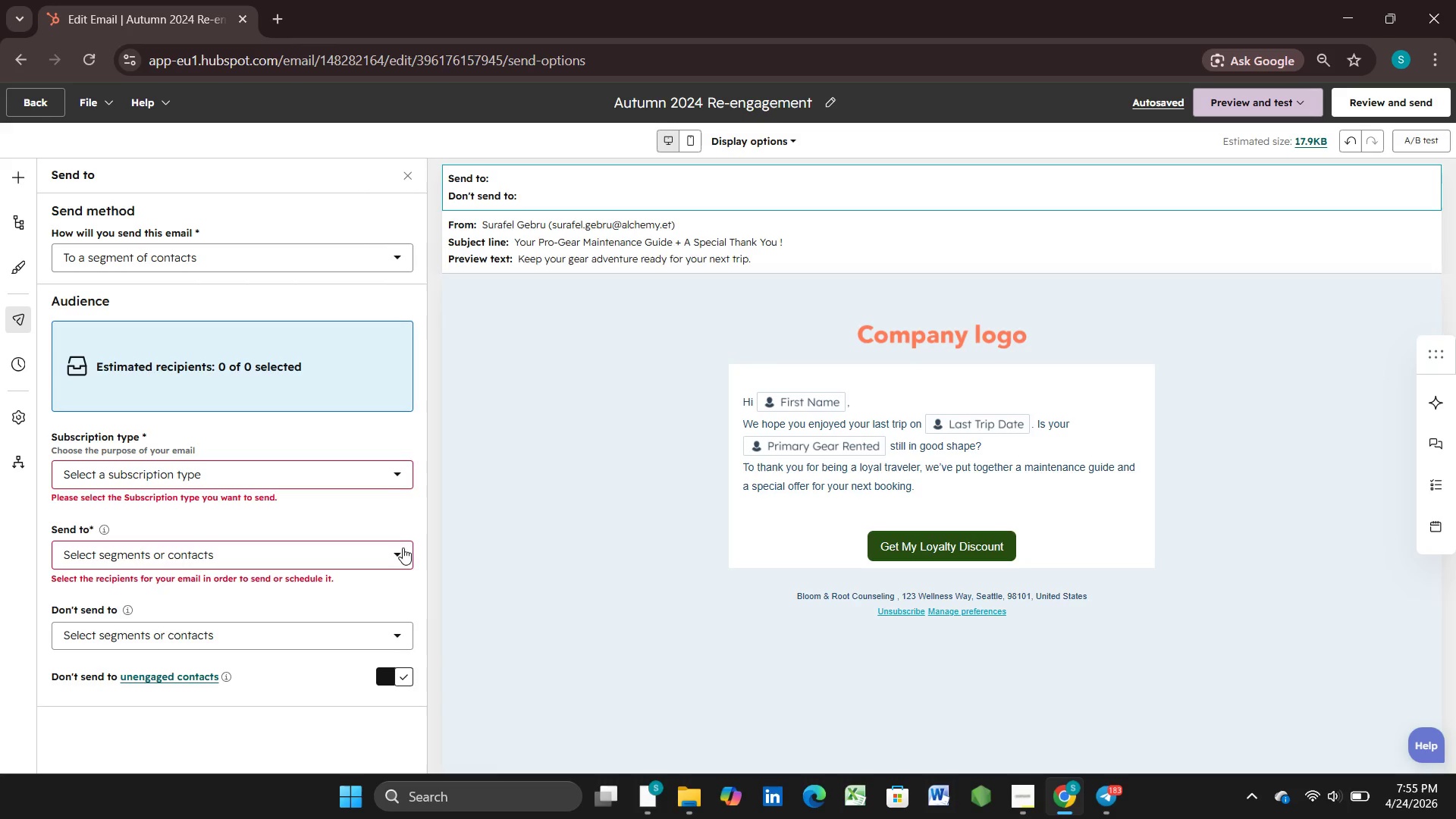 
left_click([389, 481])
 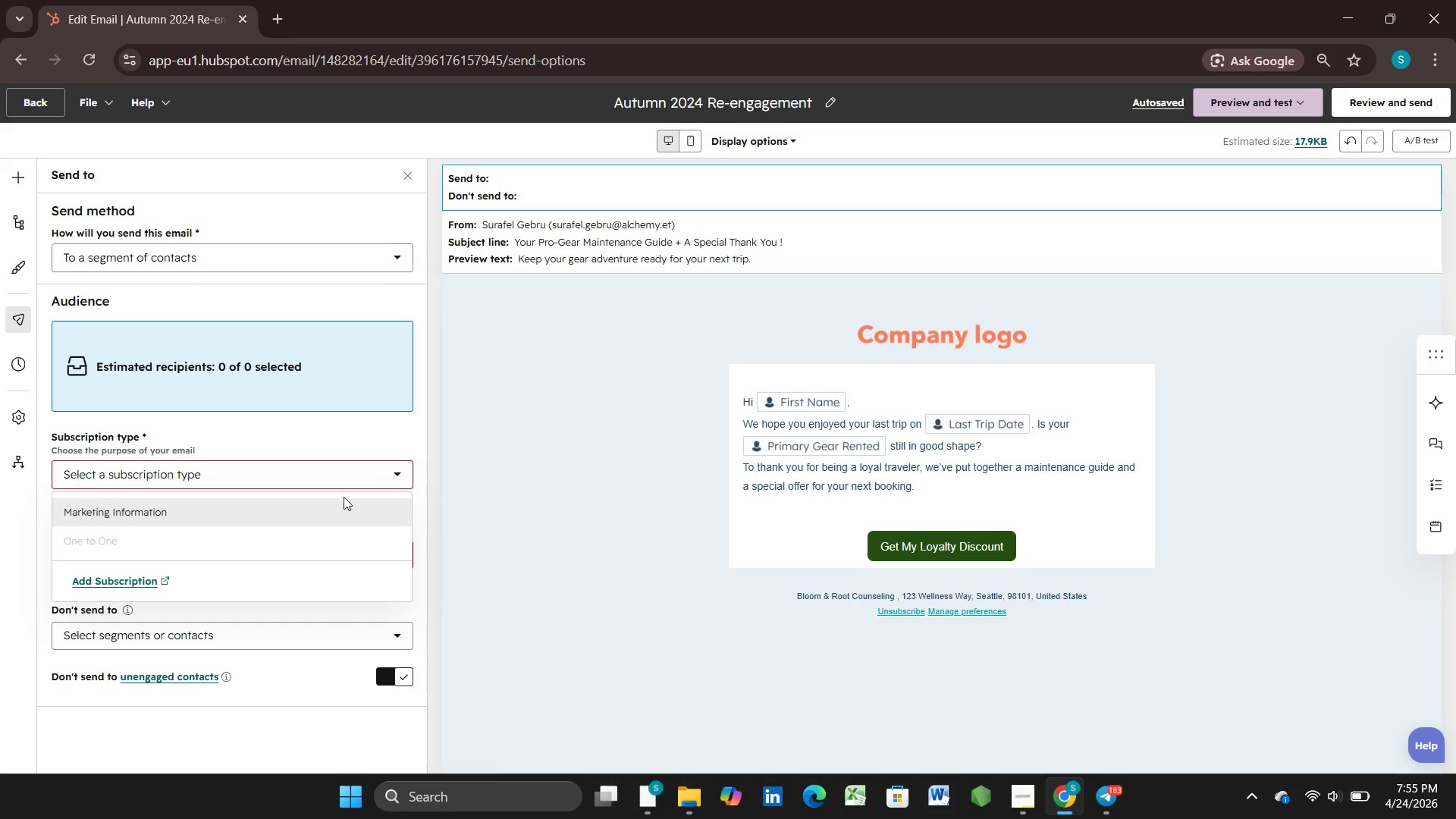 
double_click([340, 507])
 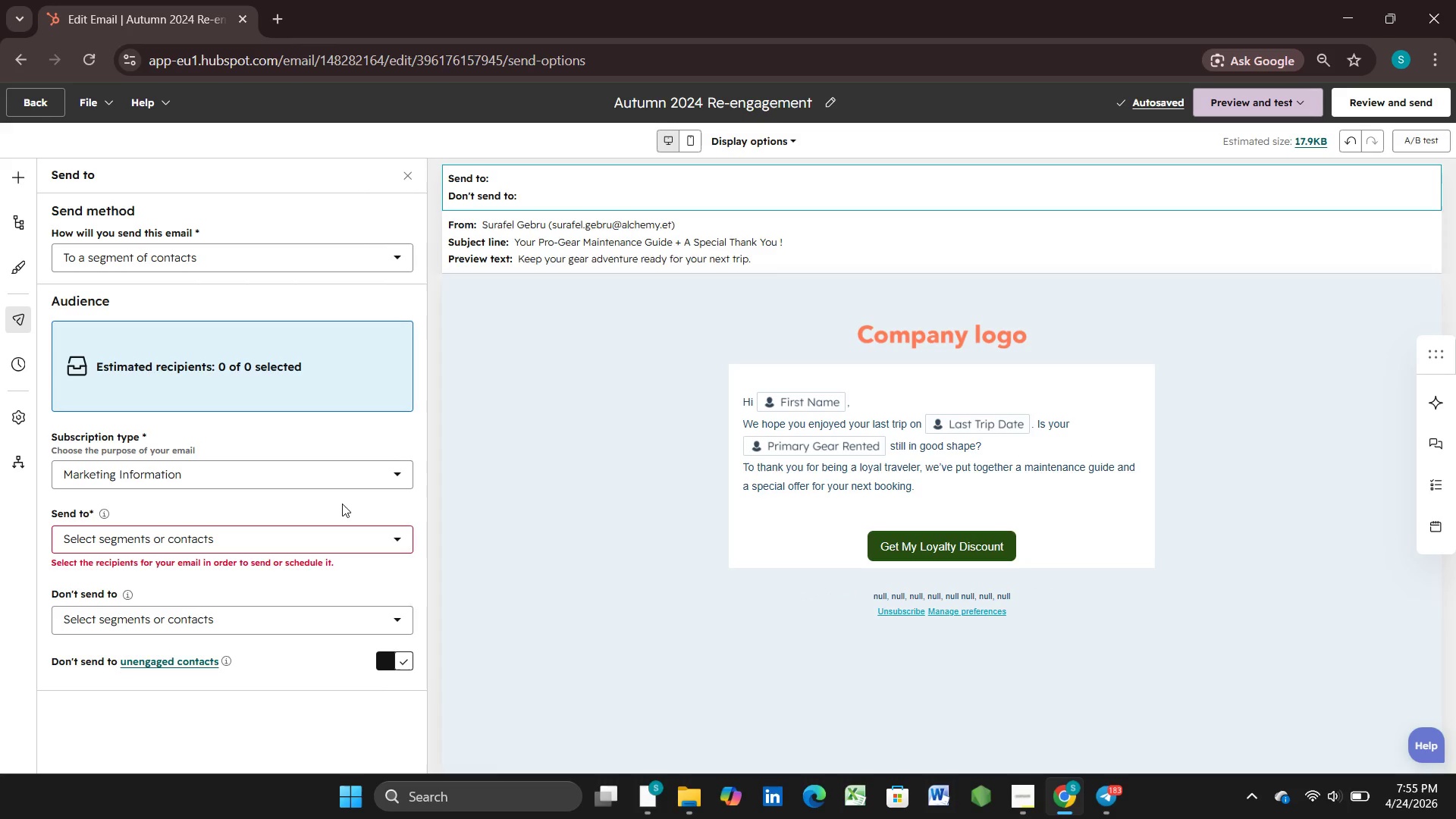 
wait(8.56)
 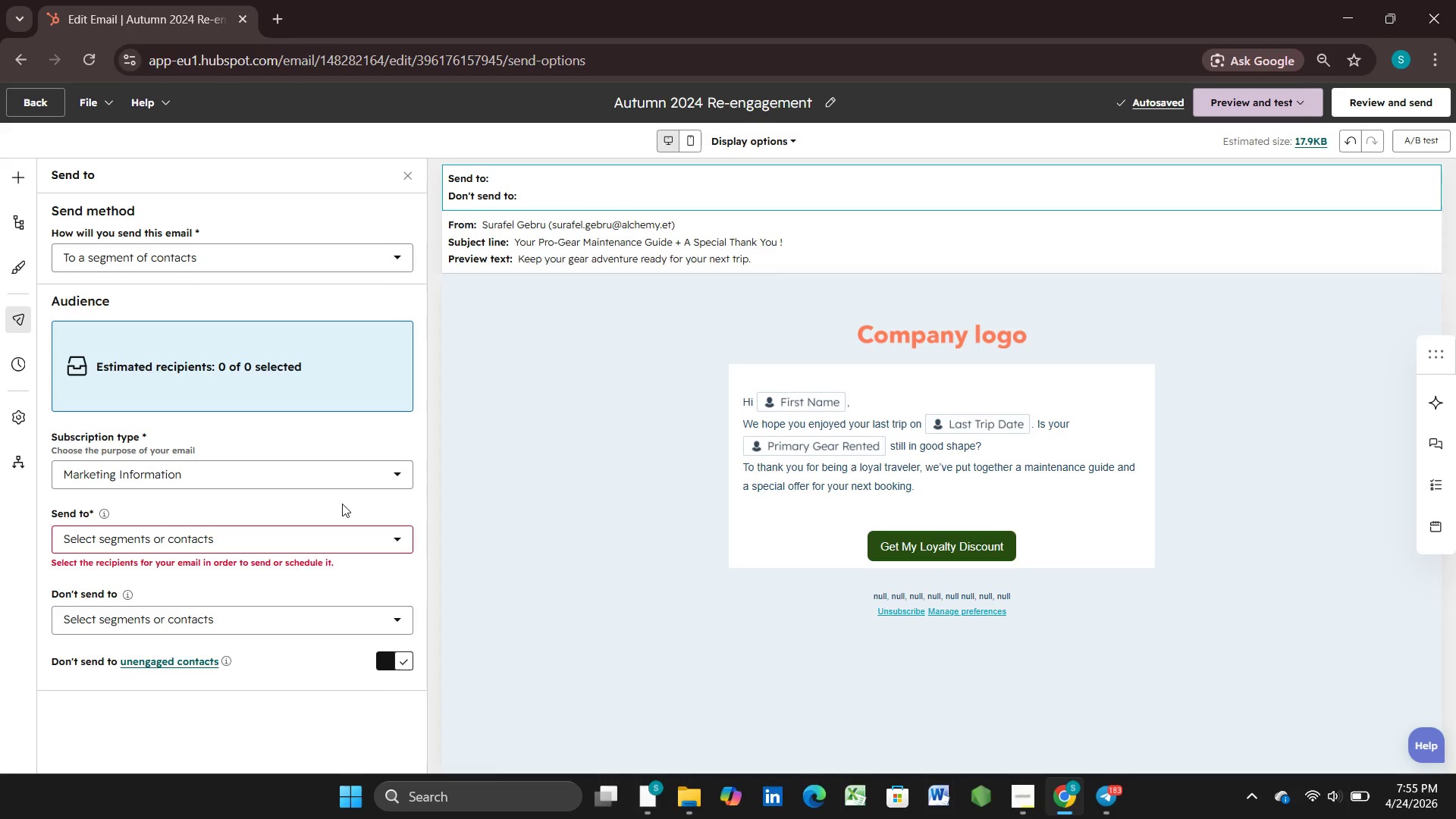 
left_click([393, 542])
 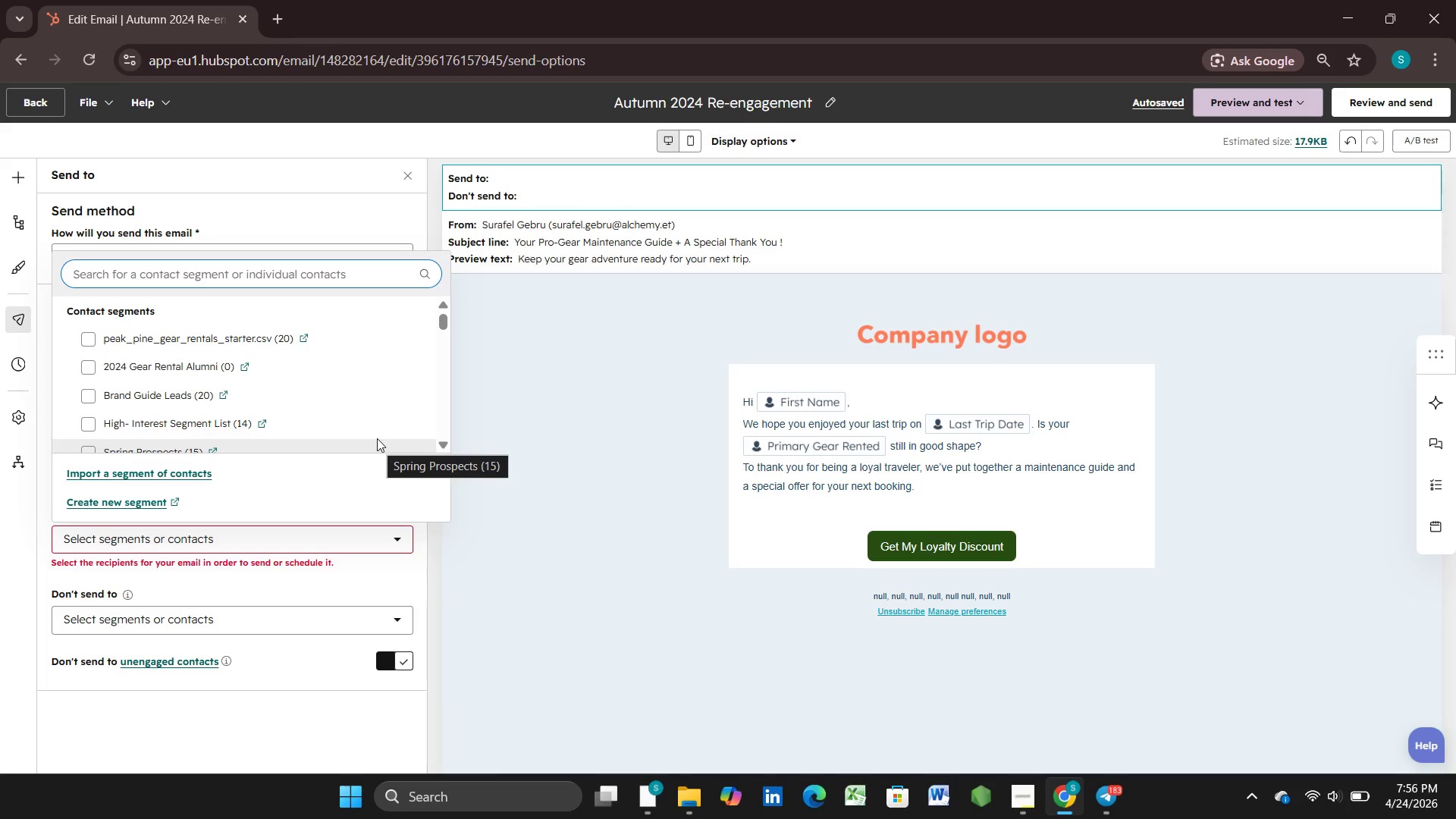 
wait(54.95)
 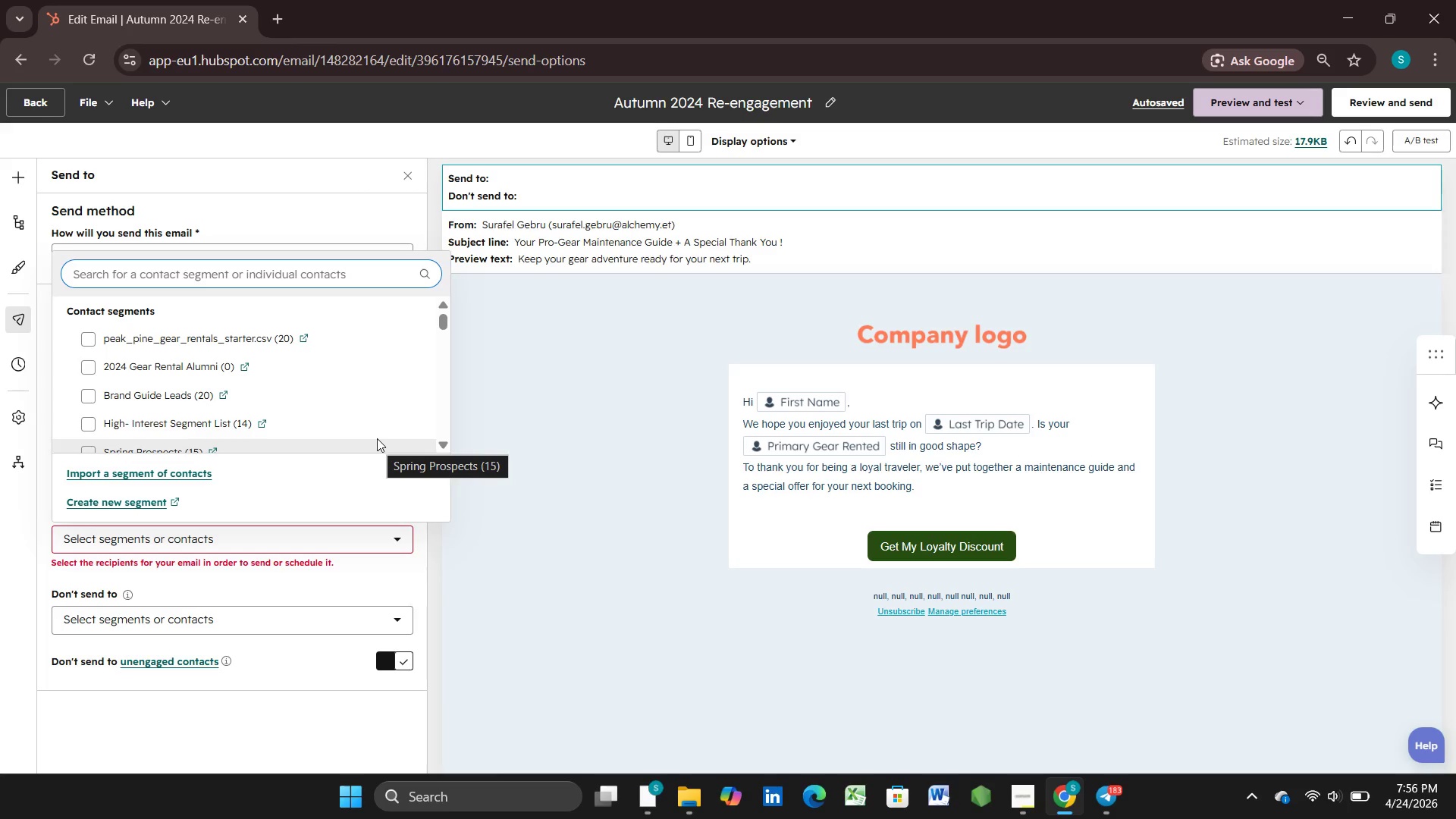 
left_click([225, 334])
 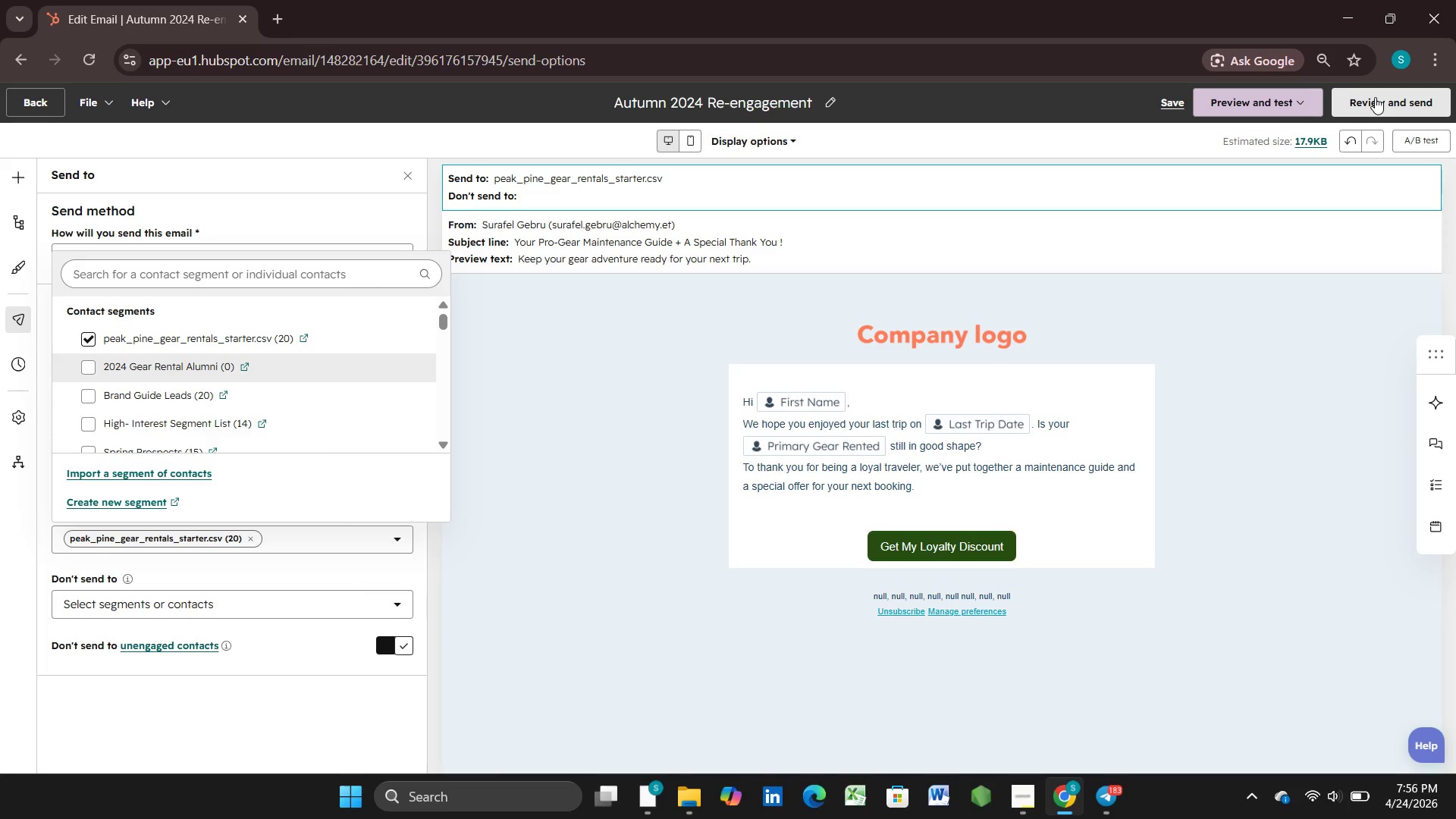 
left_click([1375, 97])
 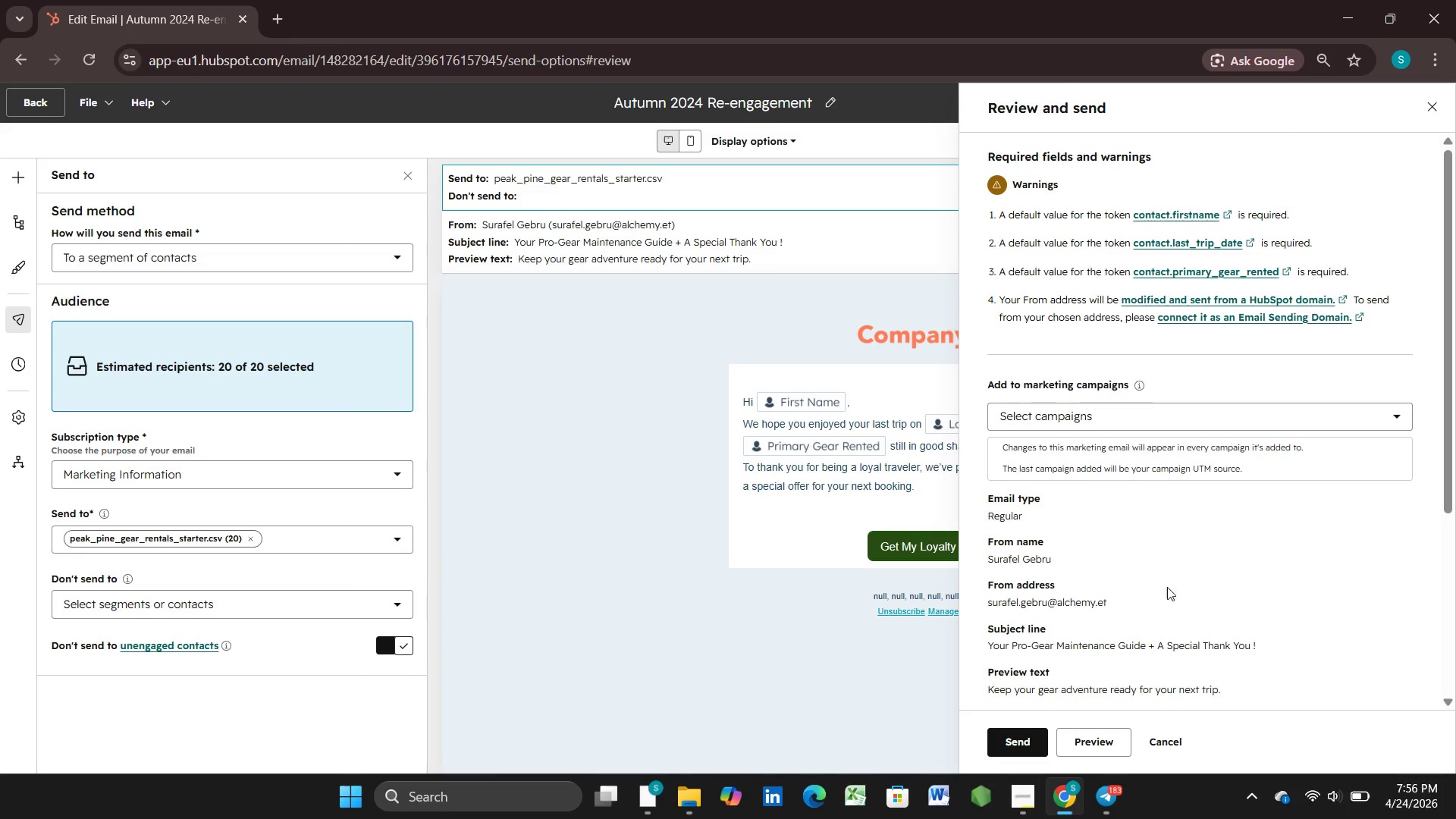 
left_click([1091, 739])
 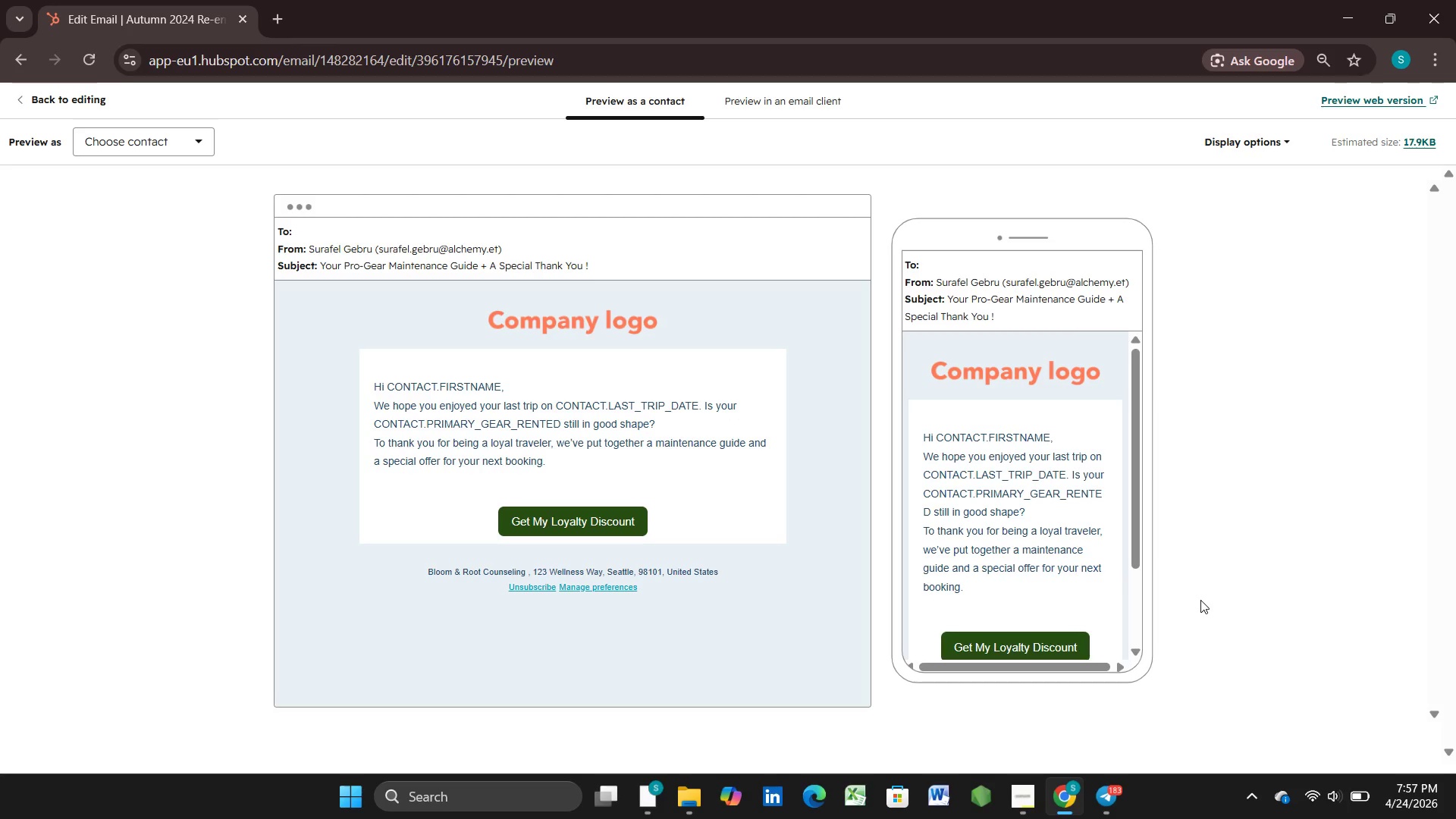 
wait(10.67)
 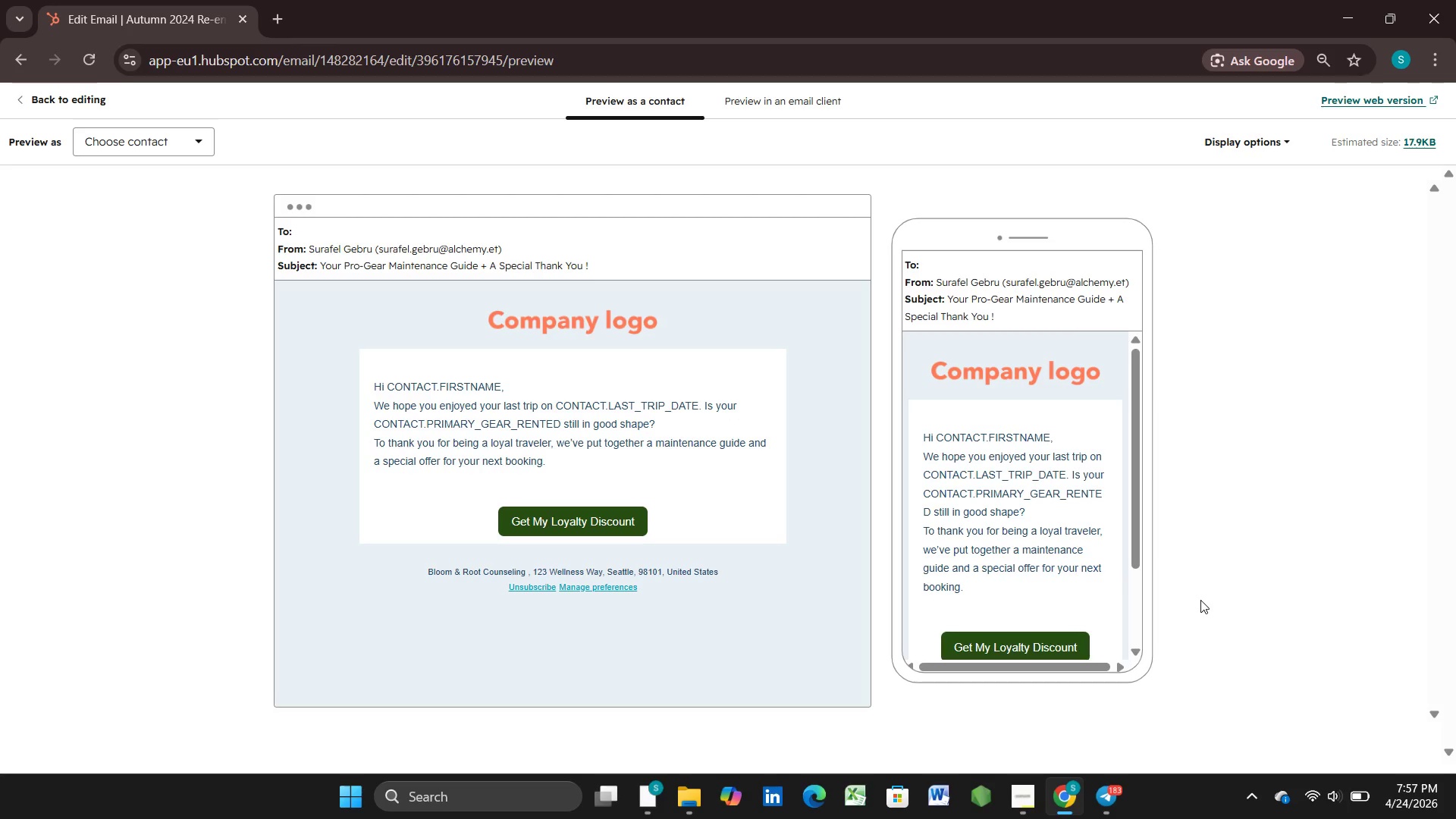 
left_click([21, 100])
 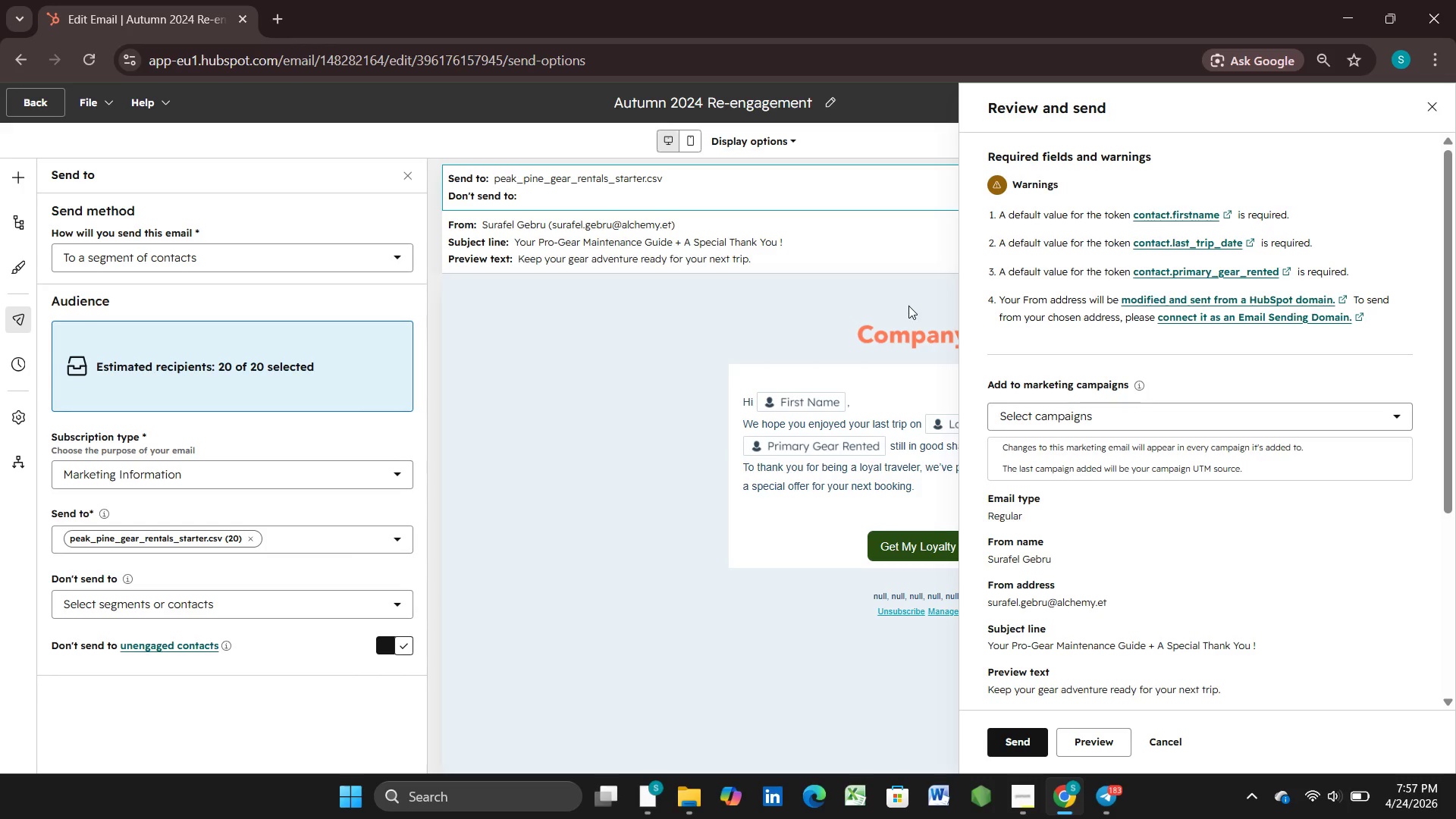 
left_click([912, 338])
 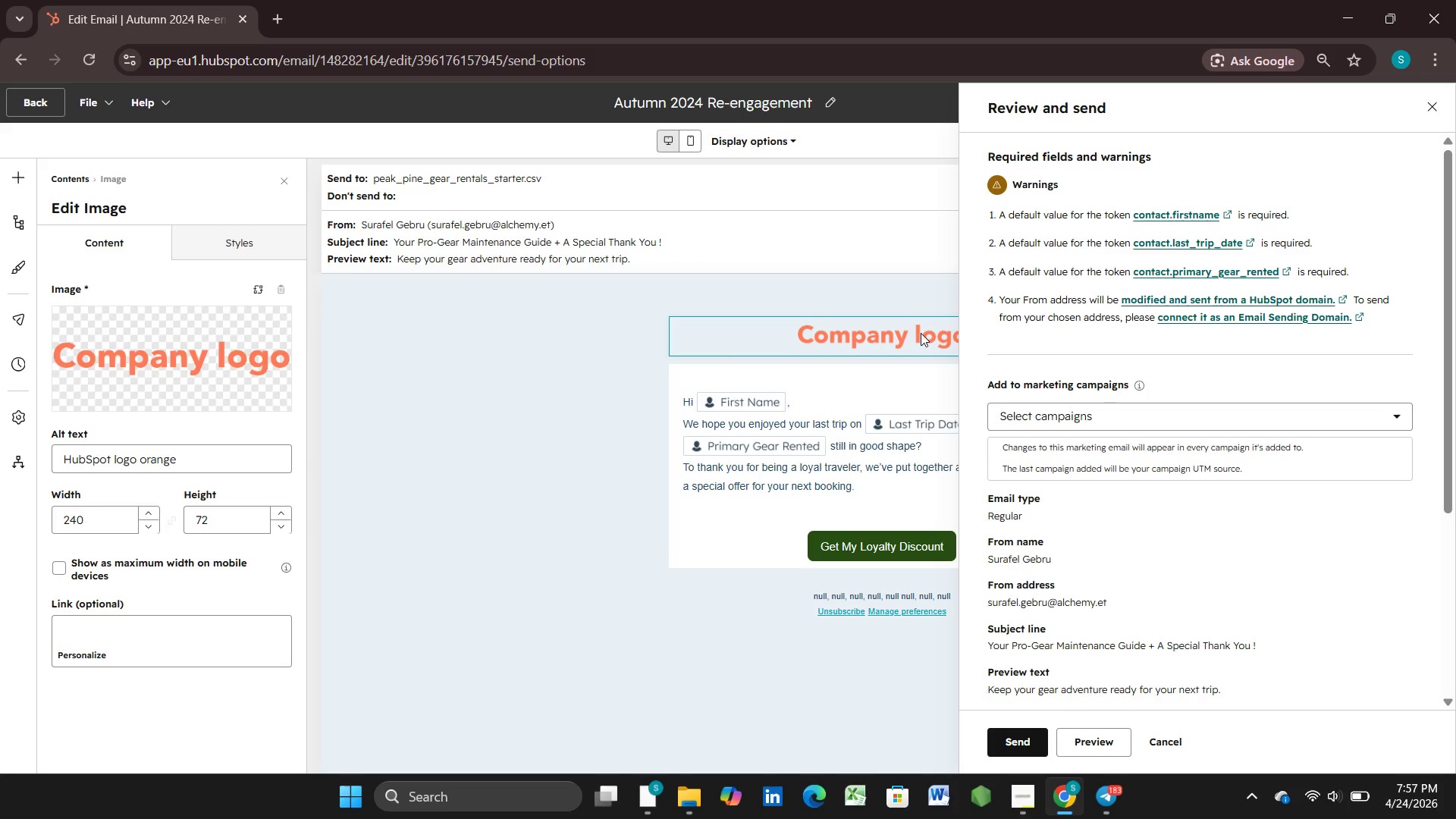 
wait(5.62)
 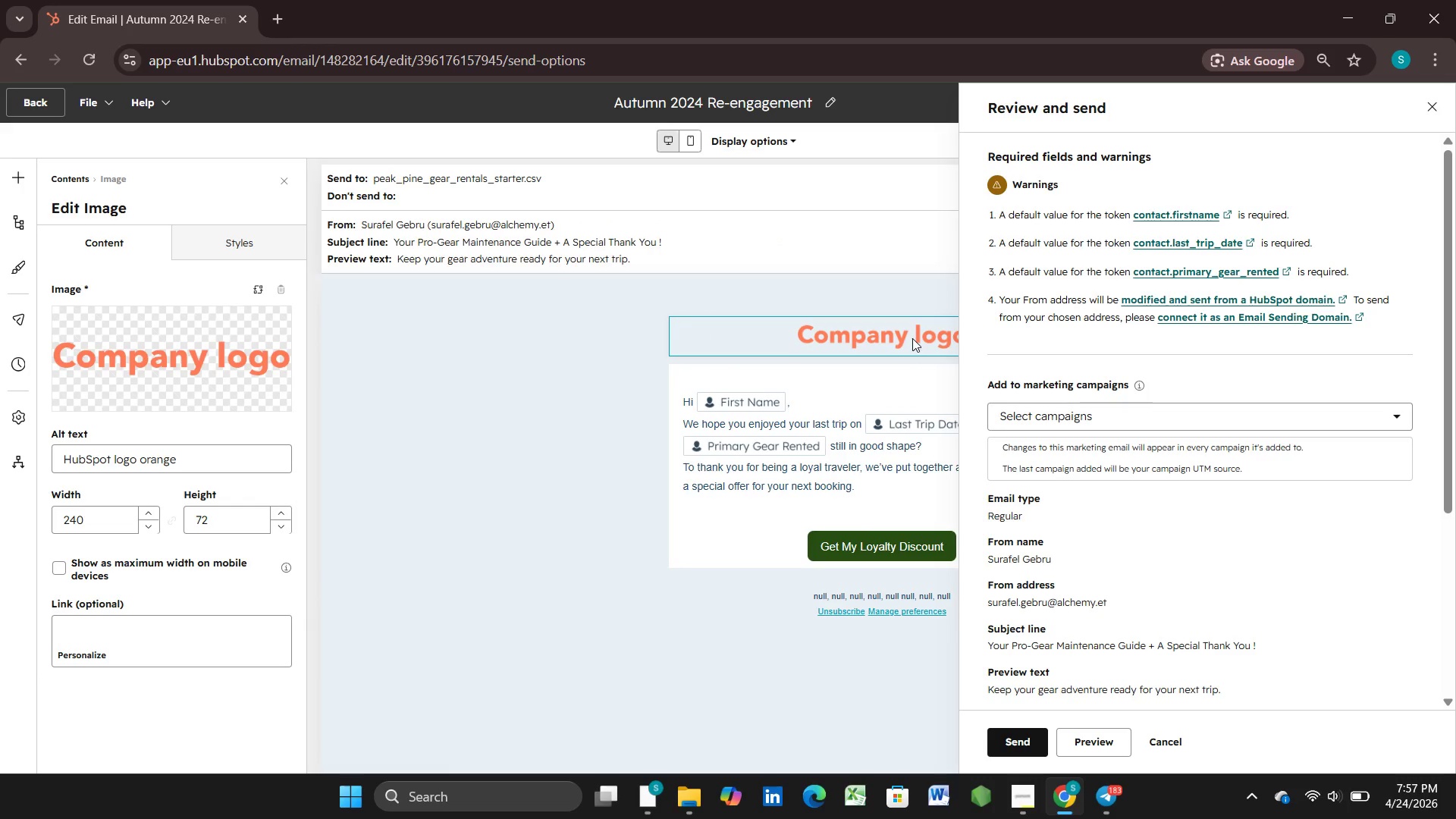 
left_click([1442, 104])
 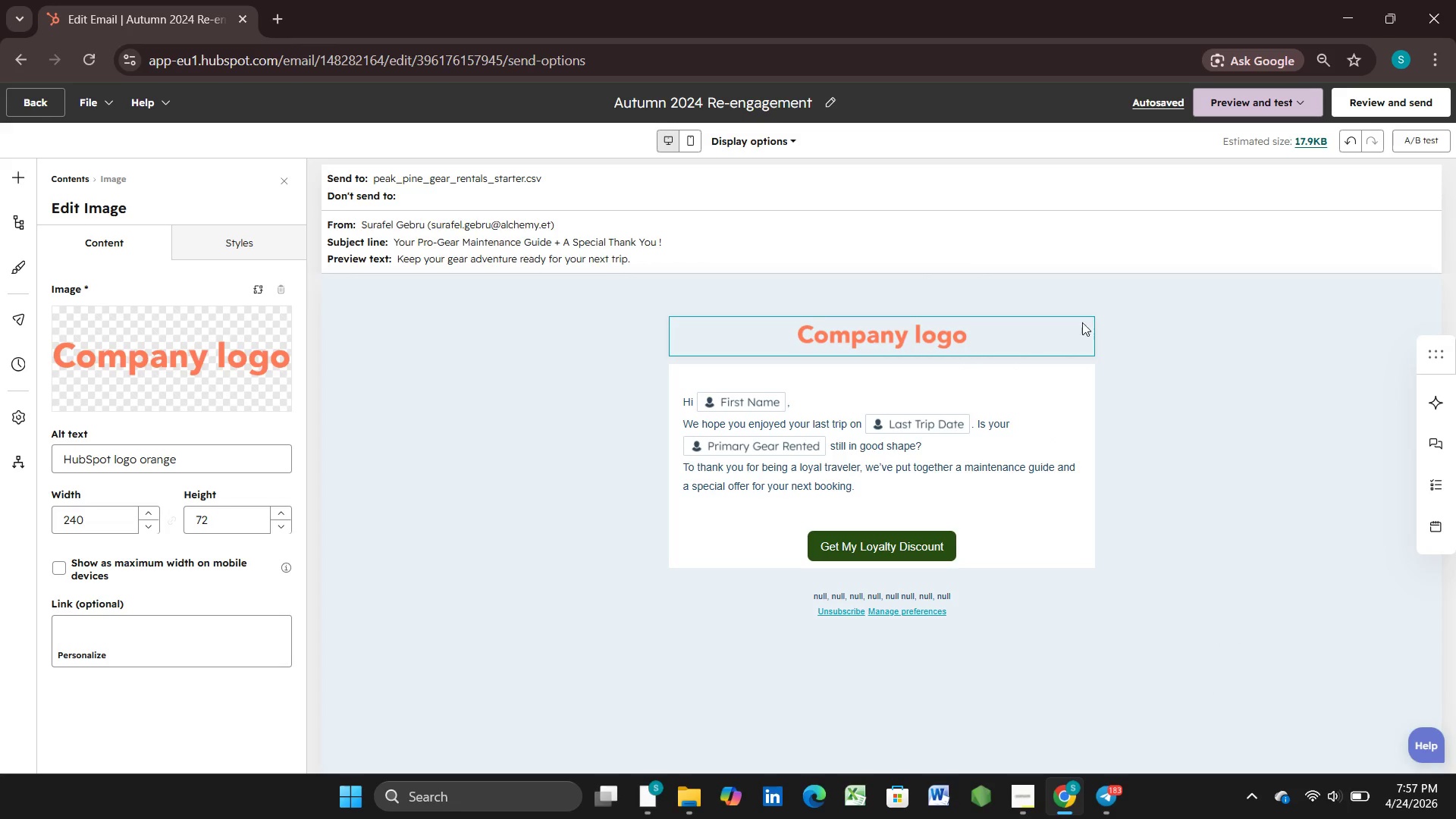 
left_click([1144, 315])
 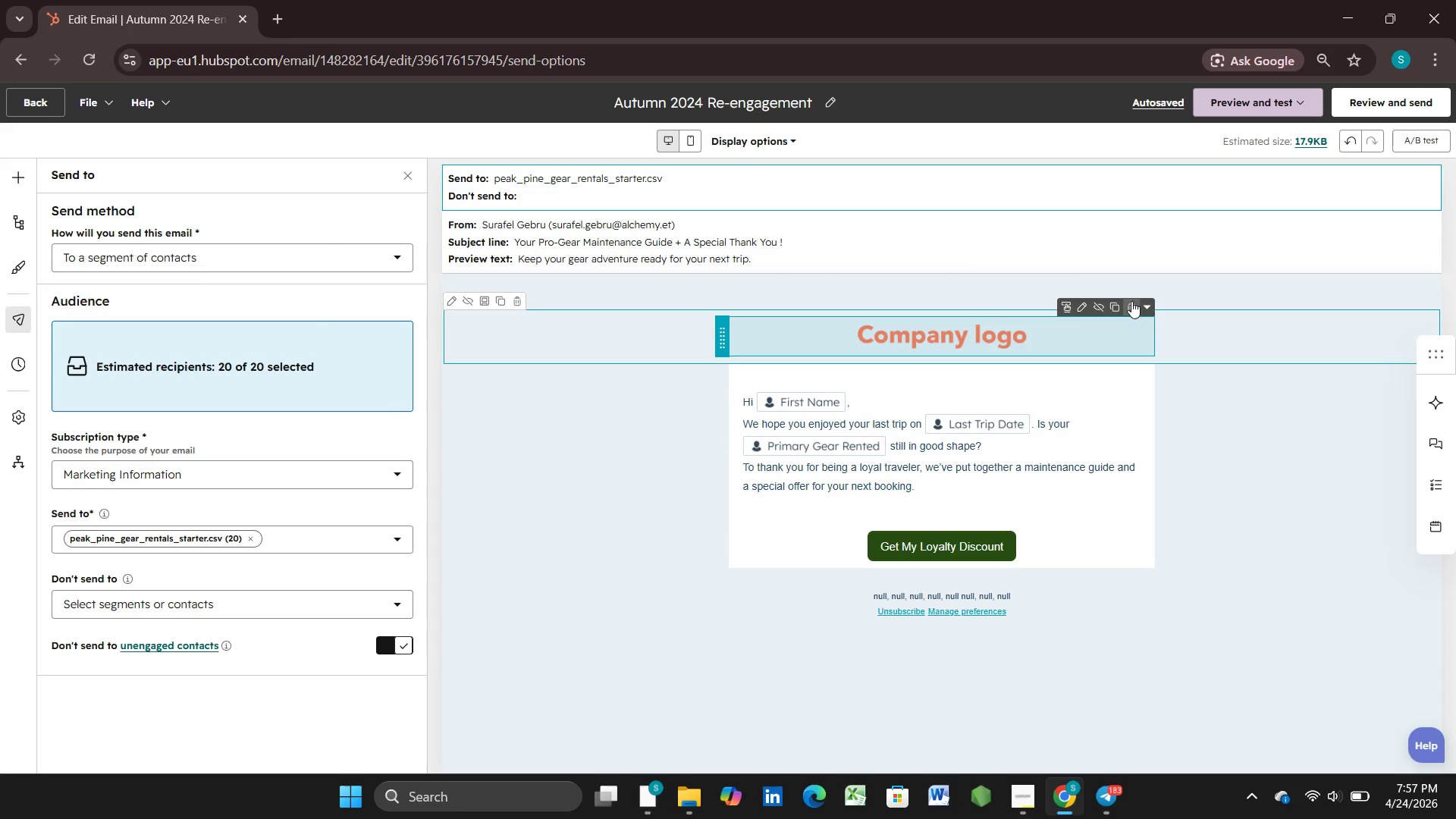 
left_click([1131, 301])
 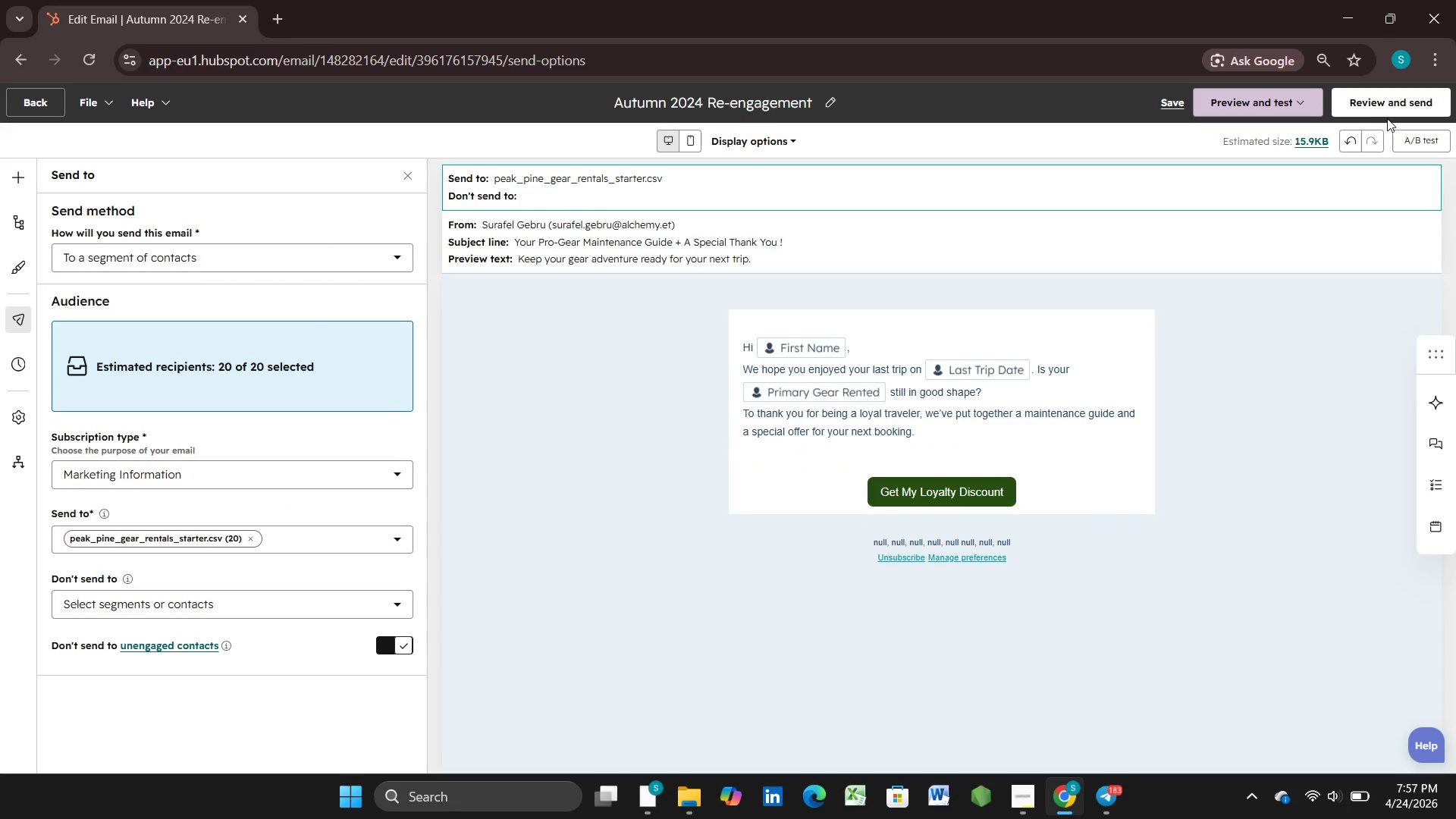 
left_click([1359, 93])
 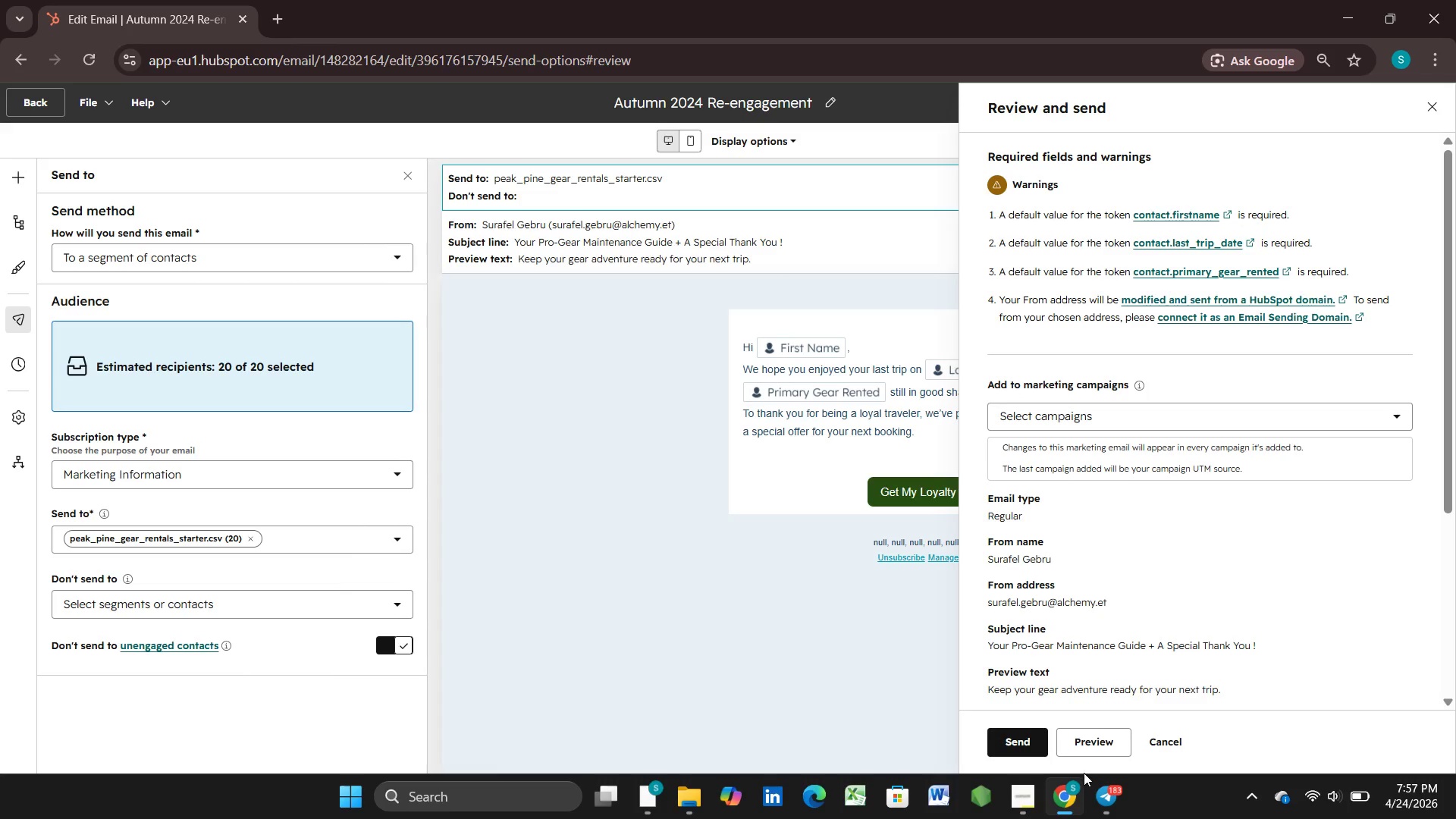 
left_click([1081, 751])
 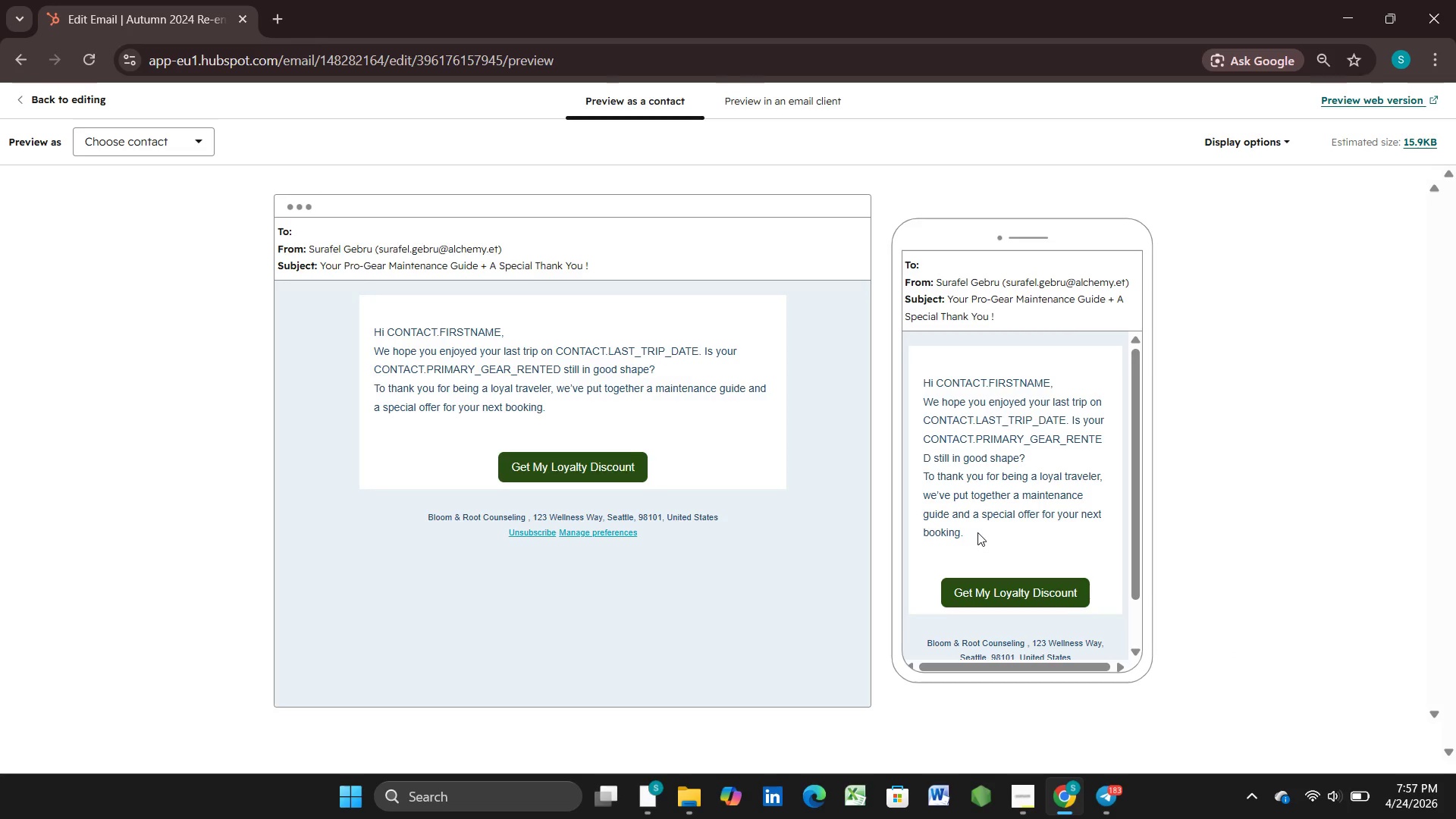 
wait(9.92)
 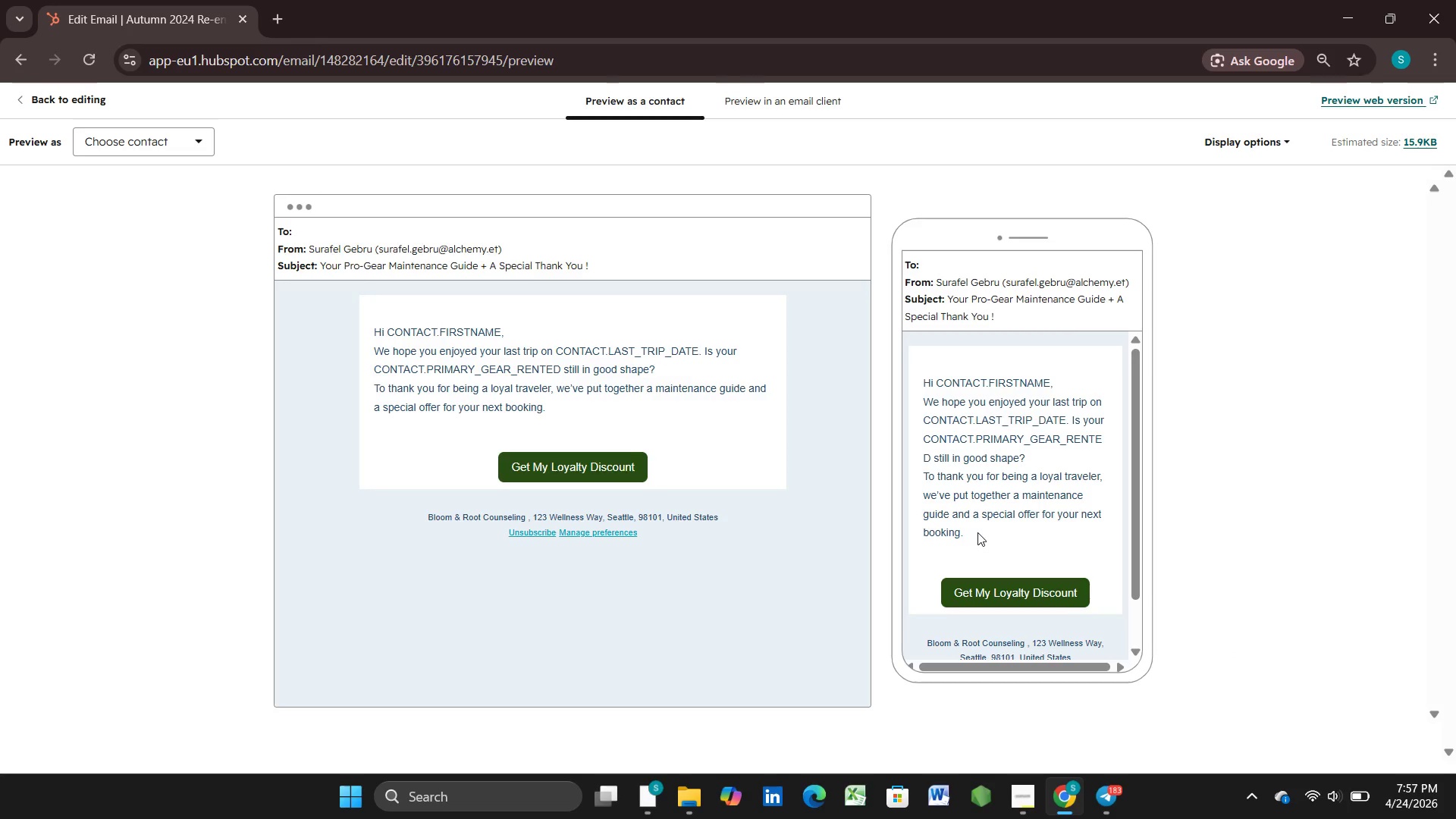 
left_click([31, 96])
 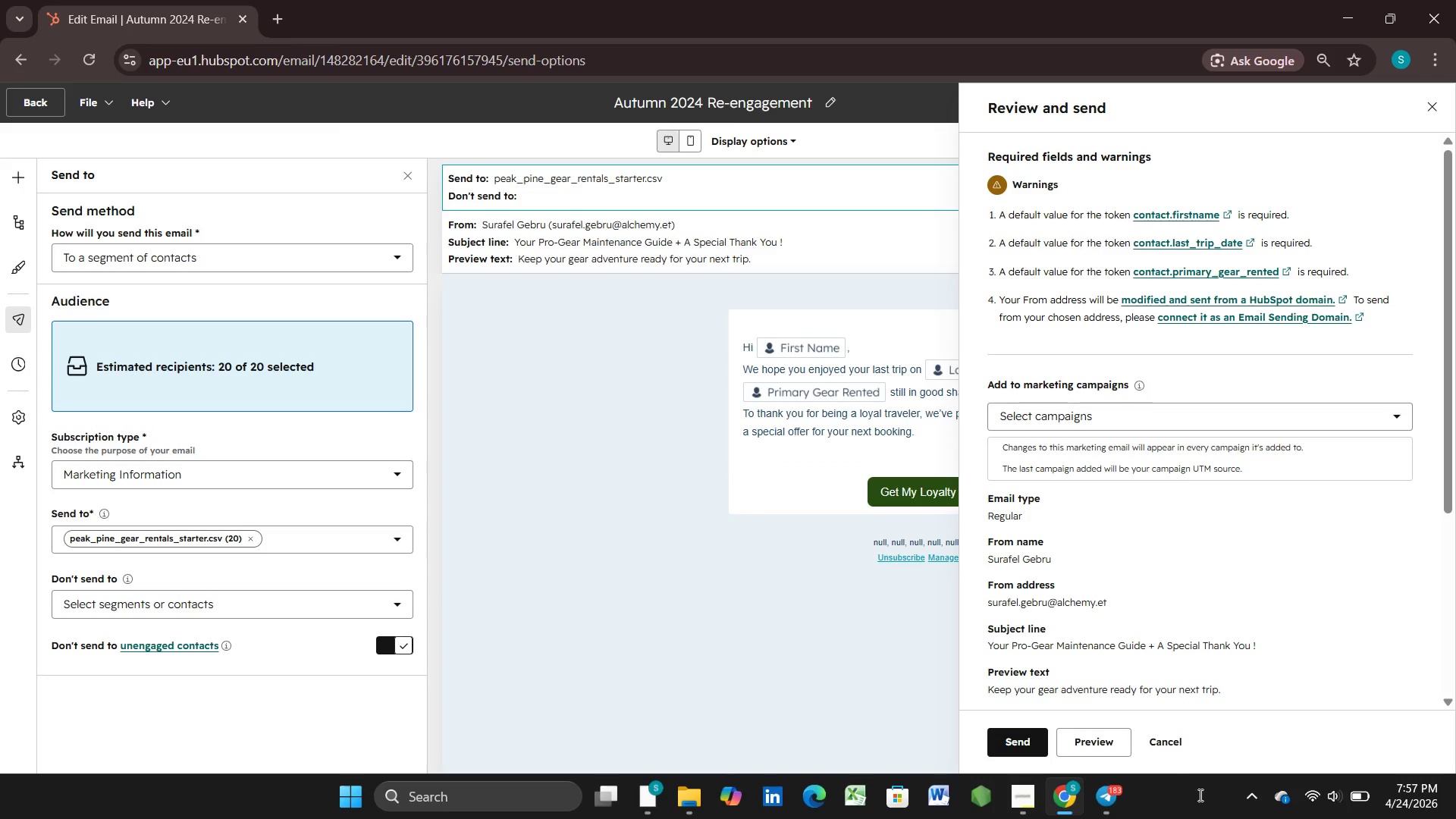 
wait(8.47)
 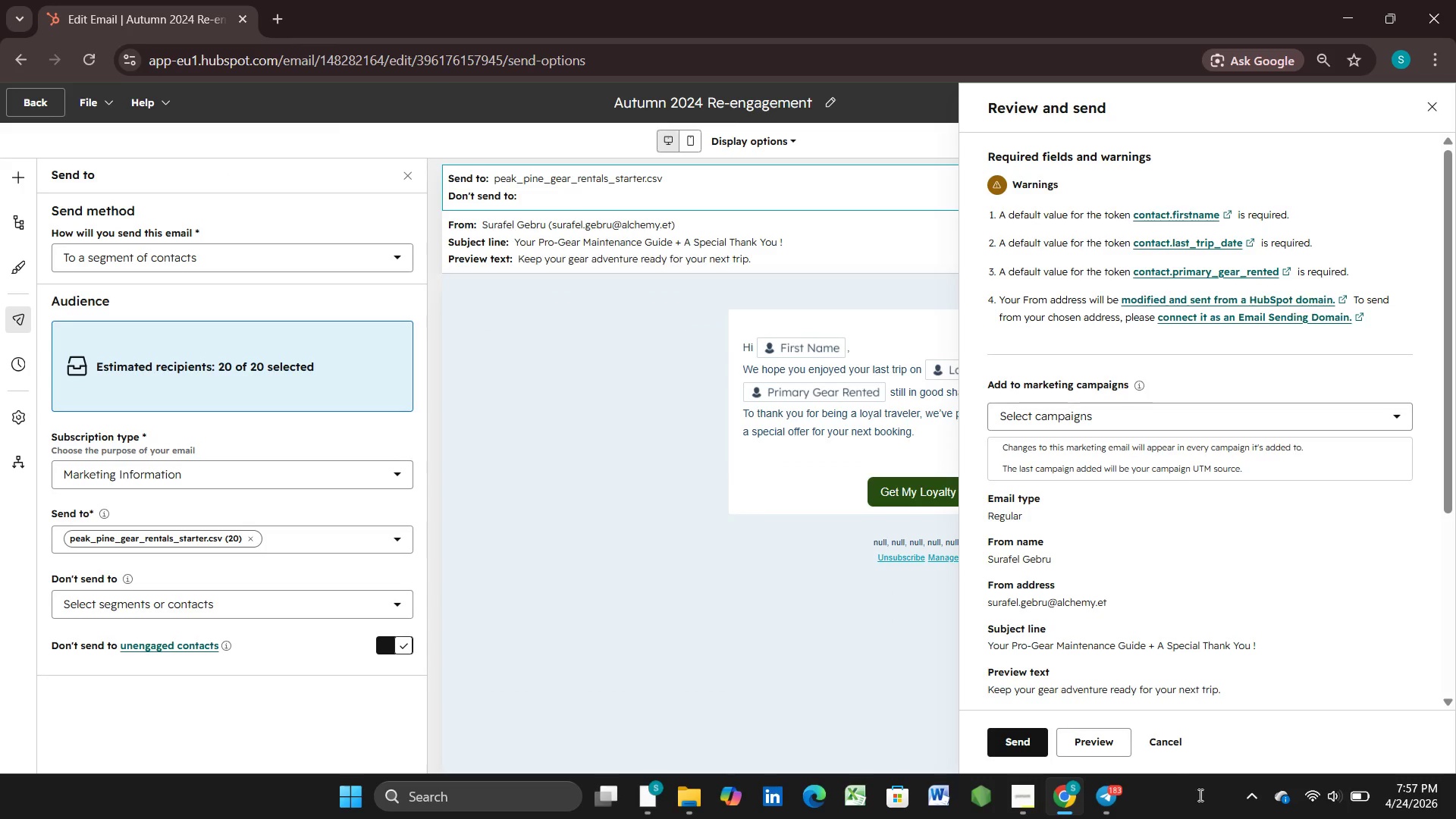 
left_click([1379, 422])
 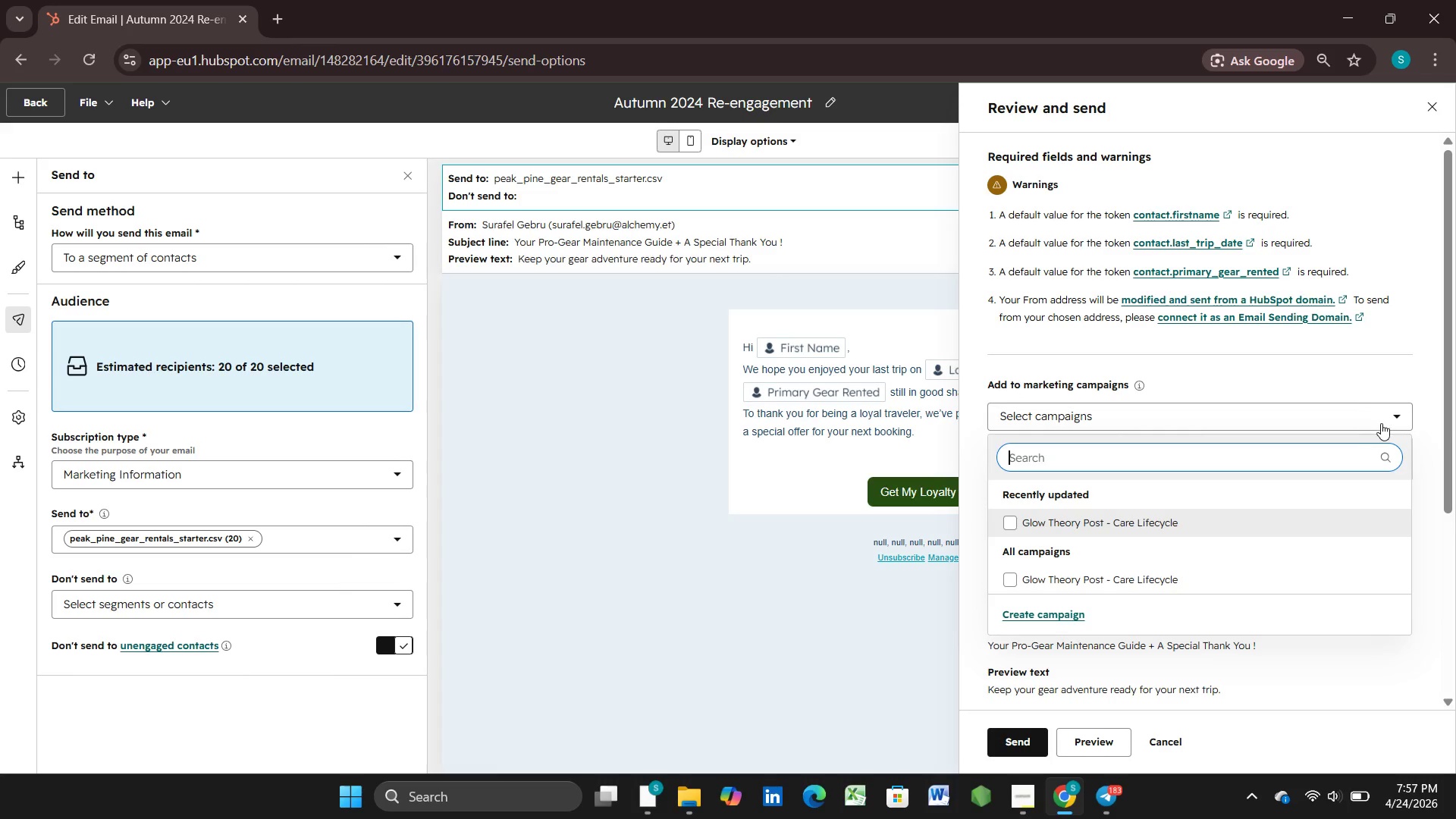 
left_click_drag(start_coordinate=[1402, 417], to_coordinate=[1406, 416])
 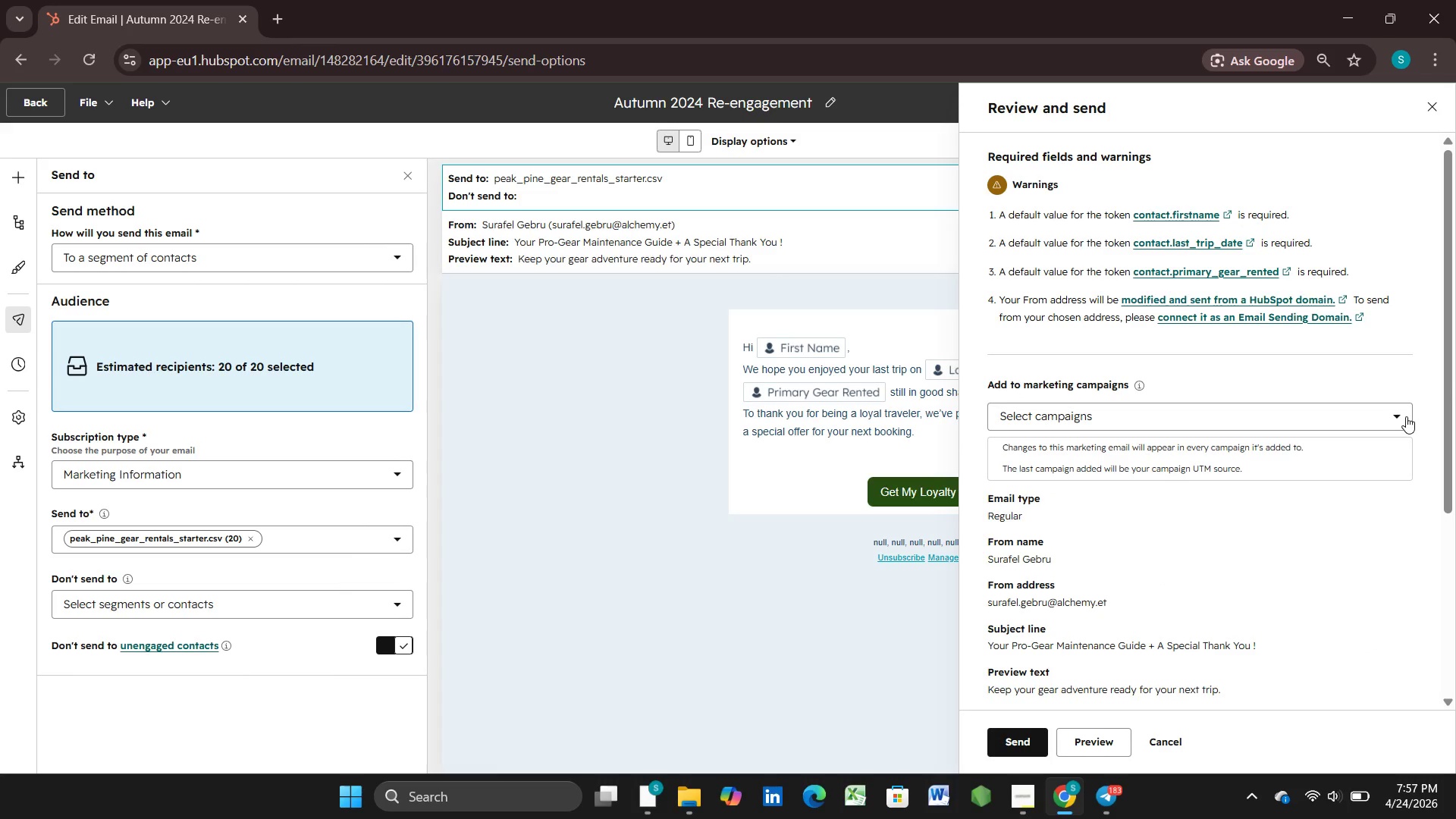 
wait(6.11)
 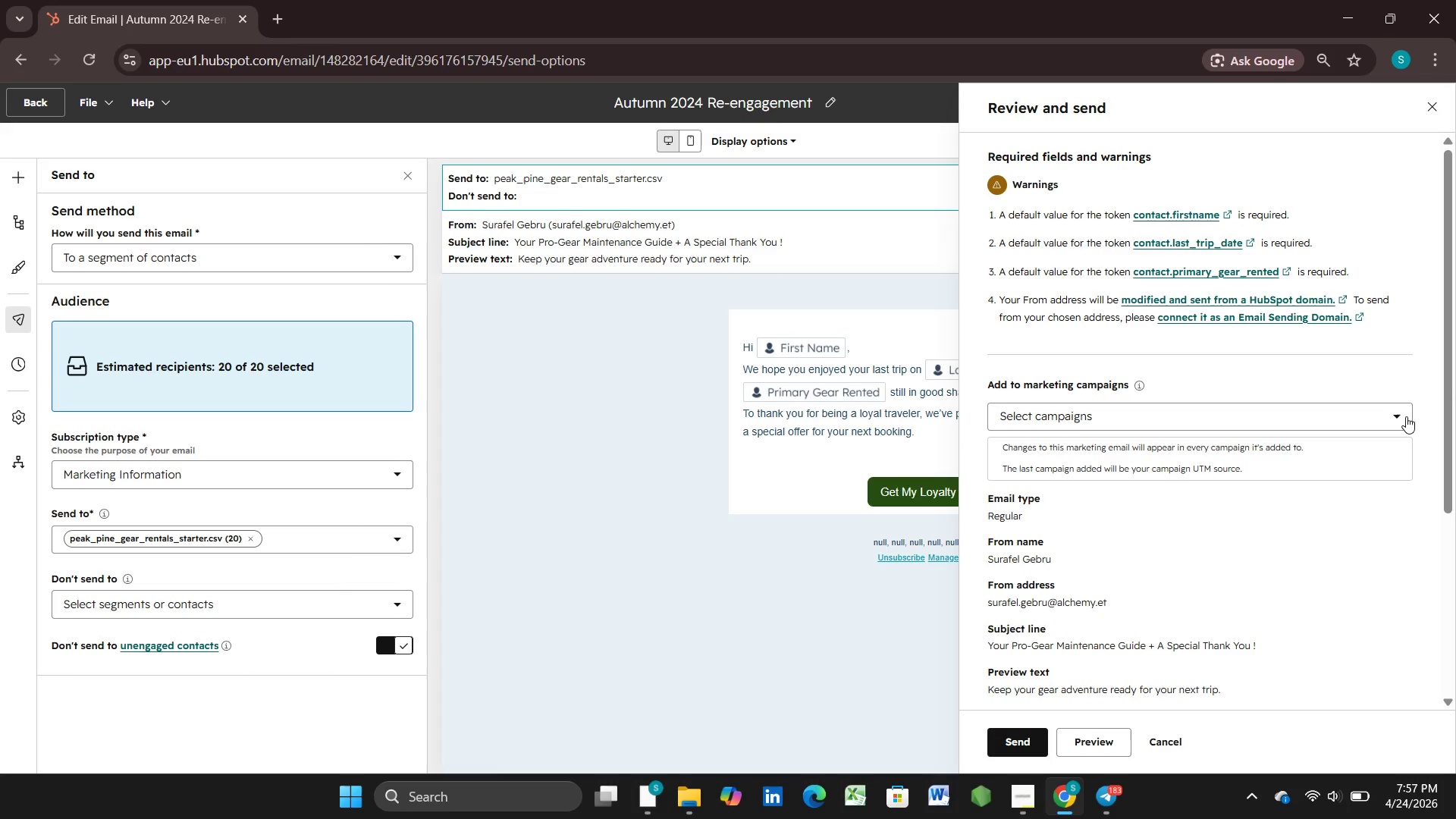 
left_click([1406, 416])
 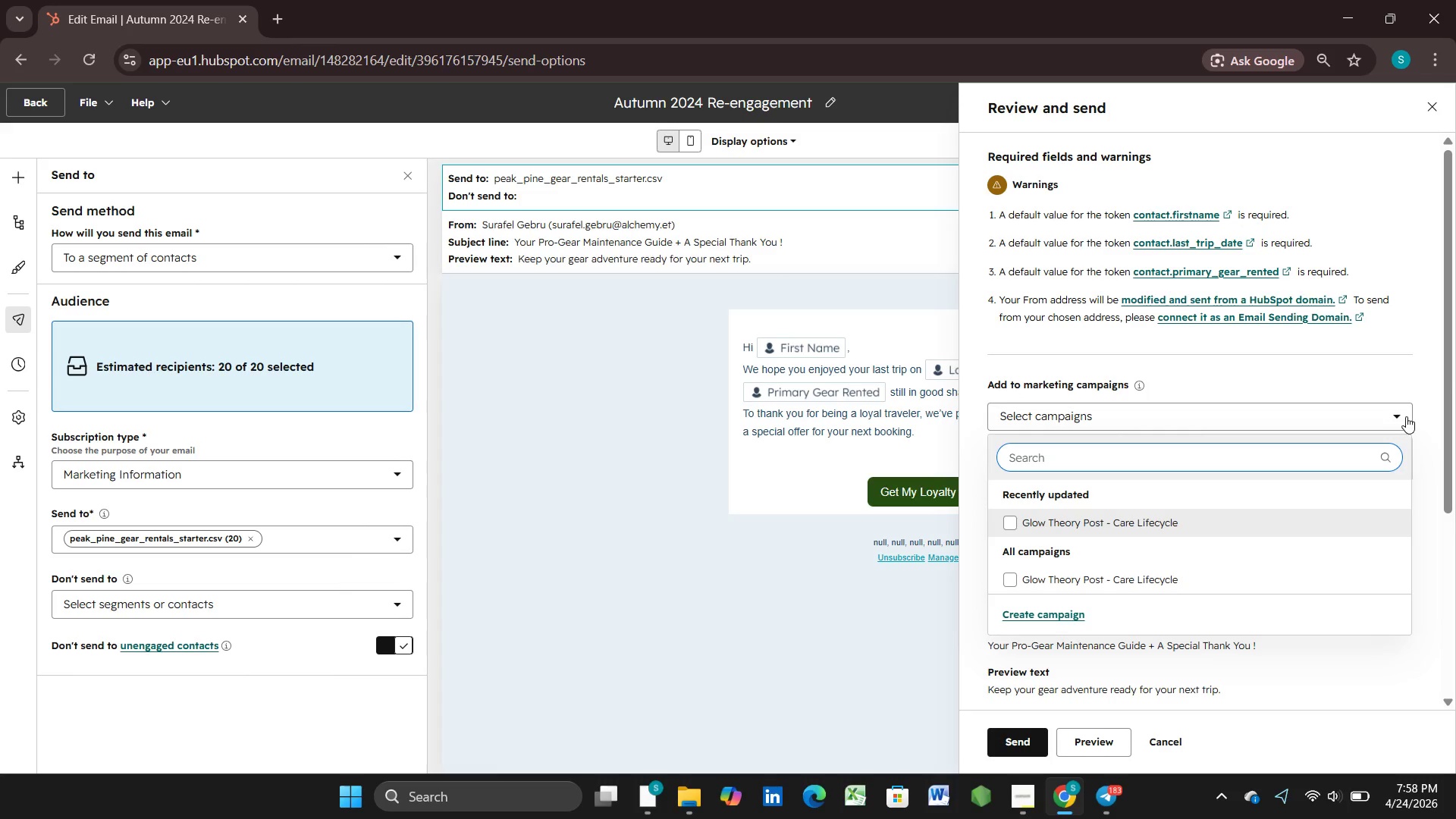 
wait(26.26)
 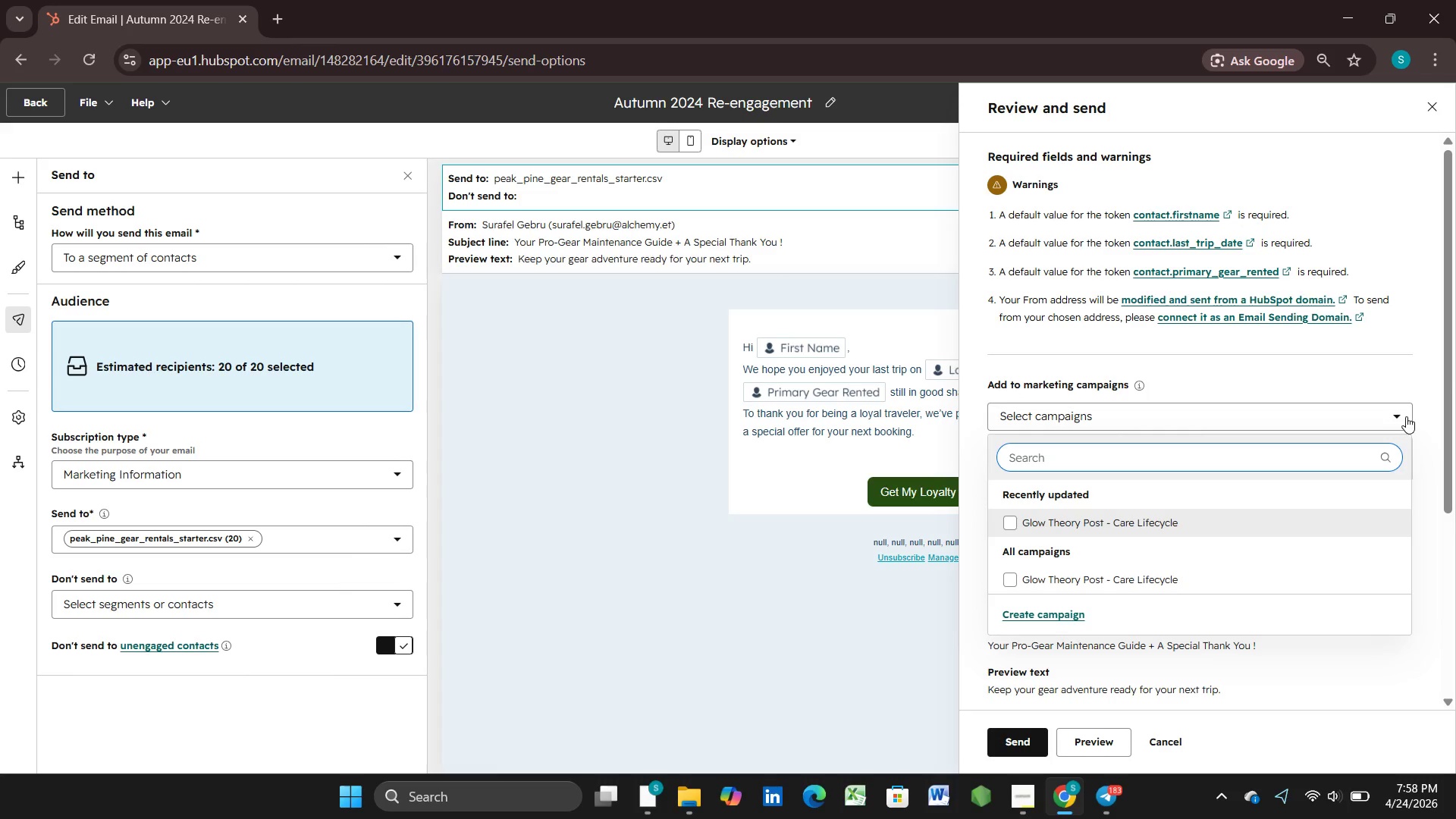 
type(Aut)
 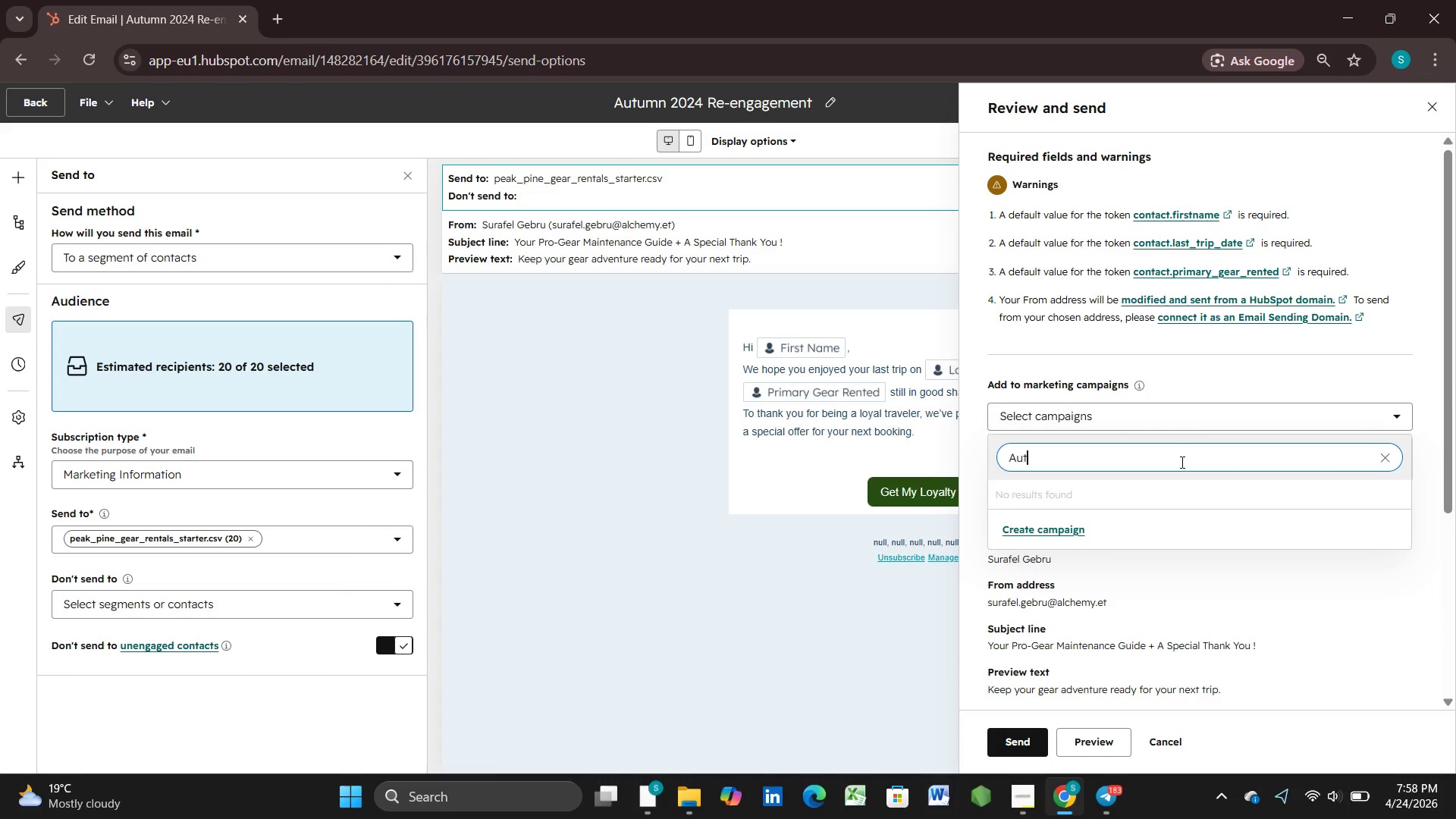 
left_click([1053, 532])
 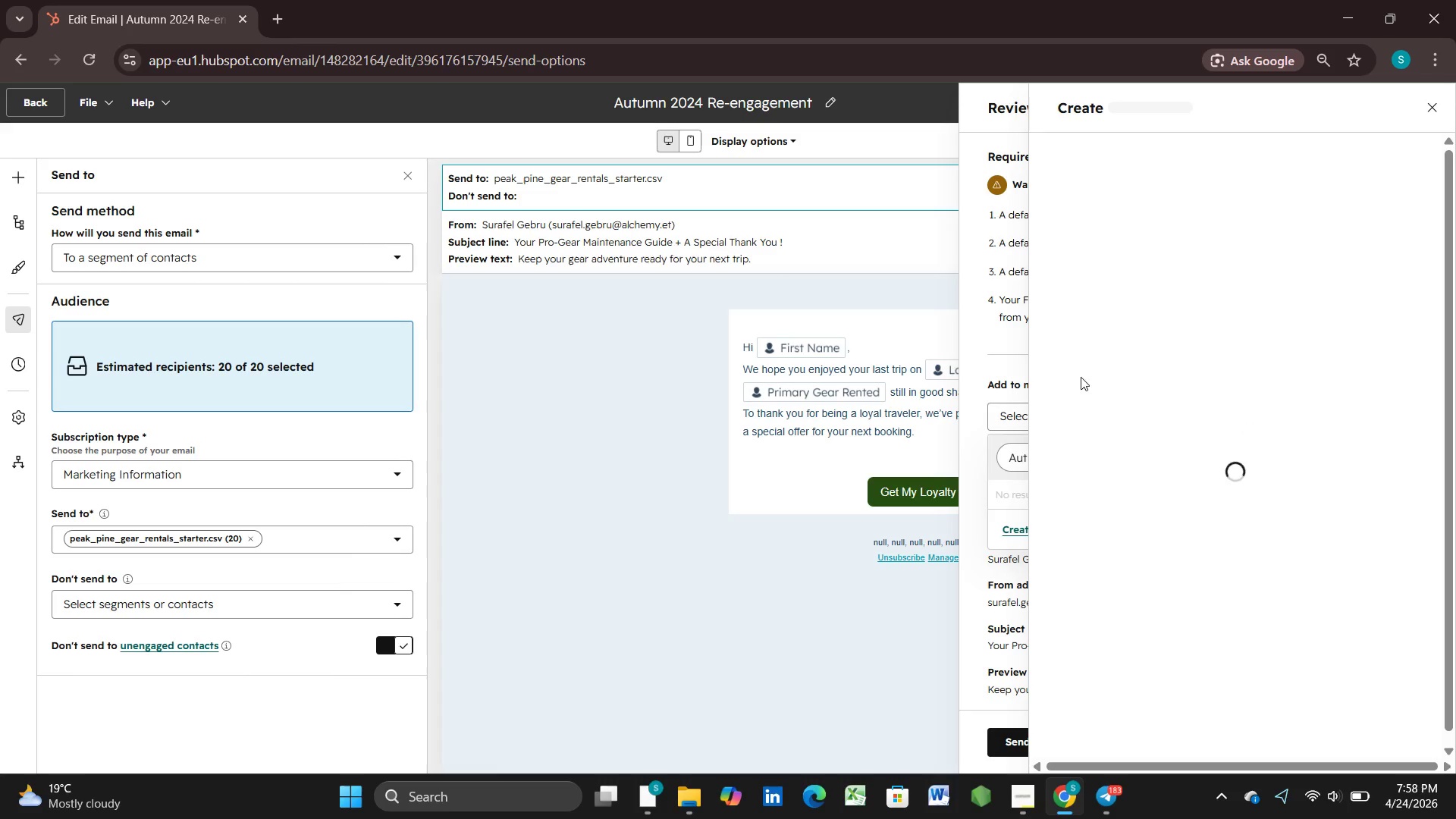 
mouse_move([1169, 180])
 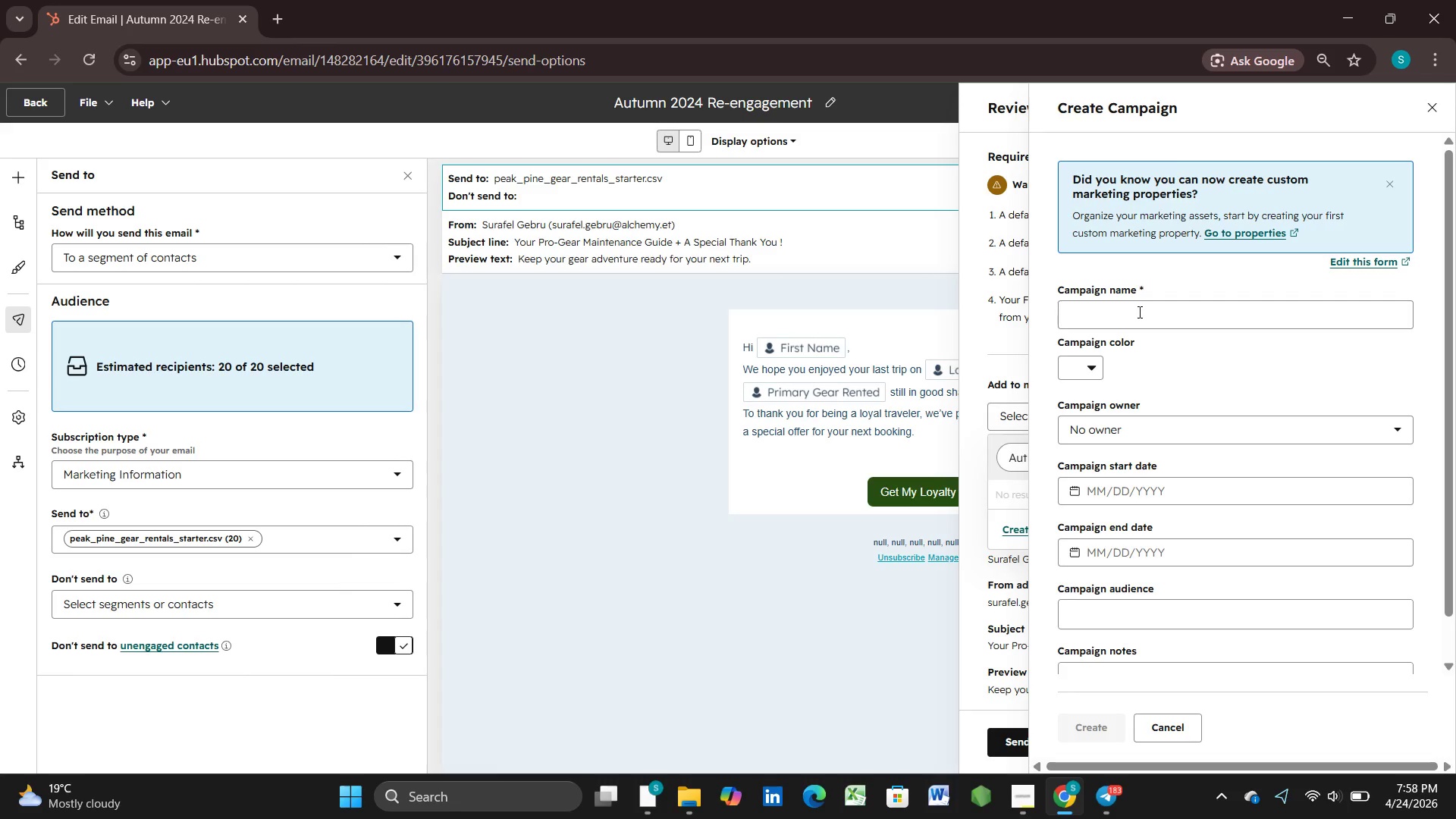 
left_click([1138, 312])
 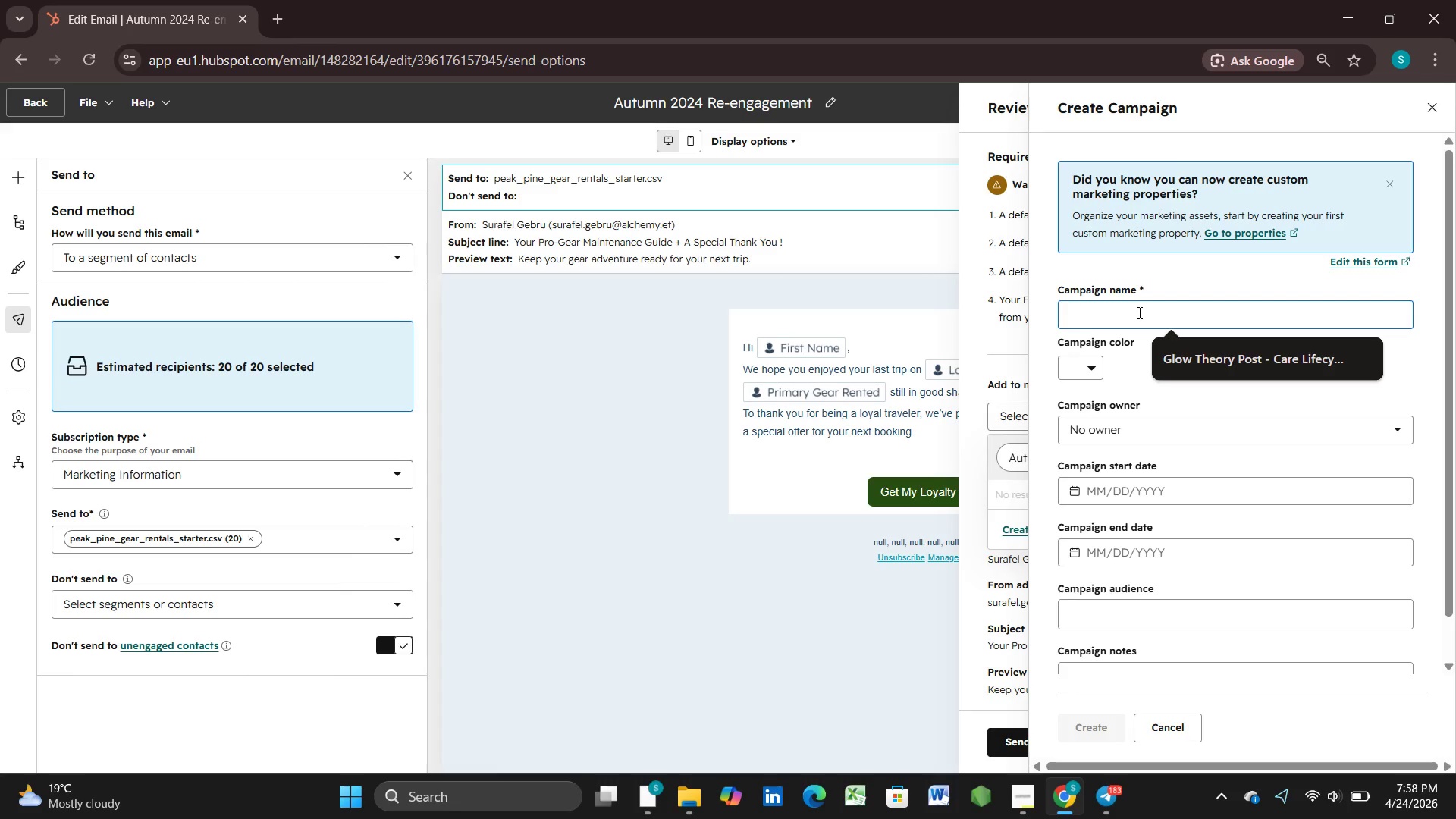 
type(Aut)
 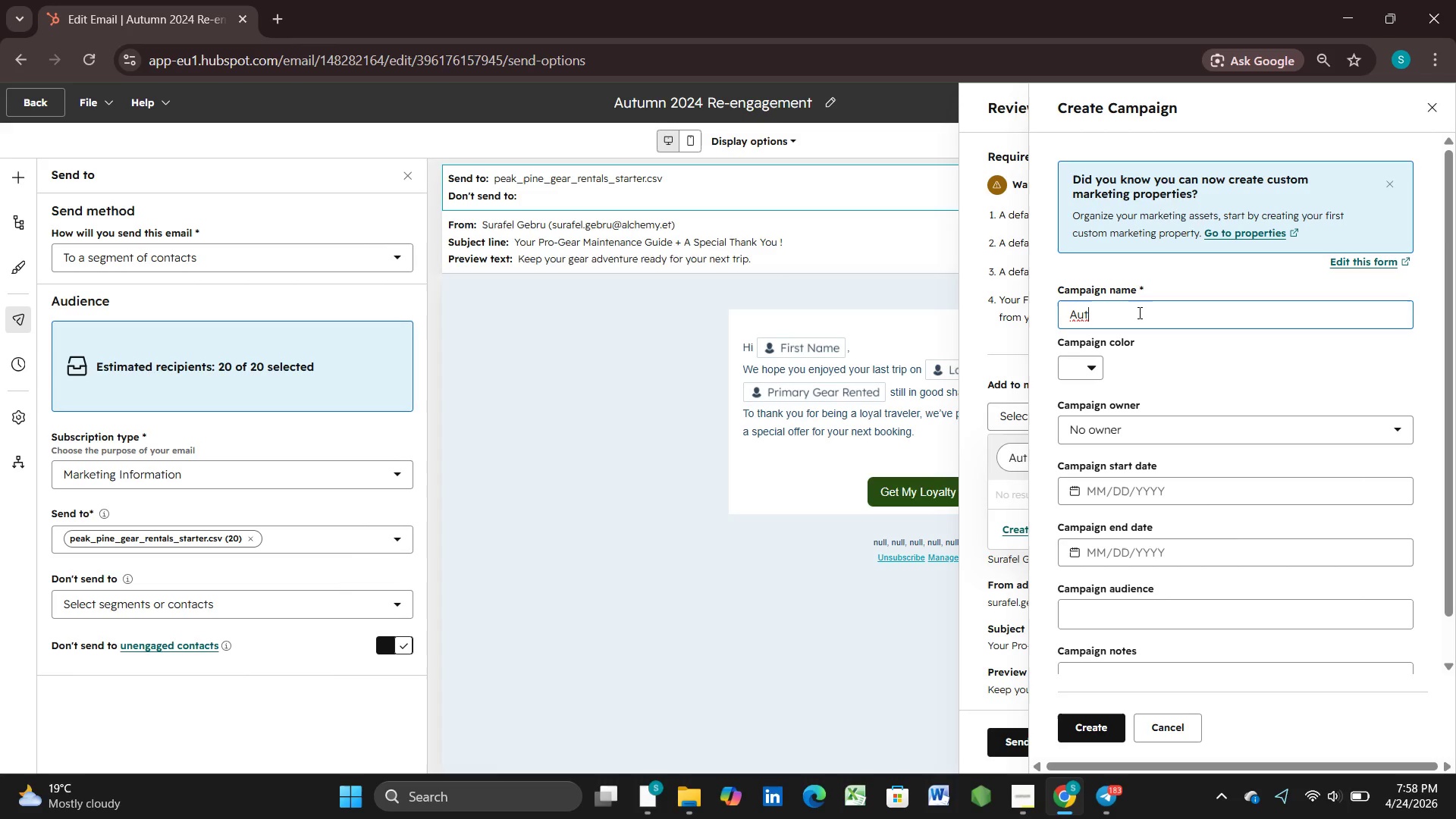 
type(umn 2024 RE[NumLock])
key(Backspace)
type(e-engagement )
 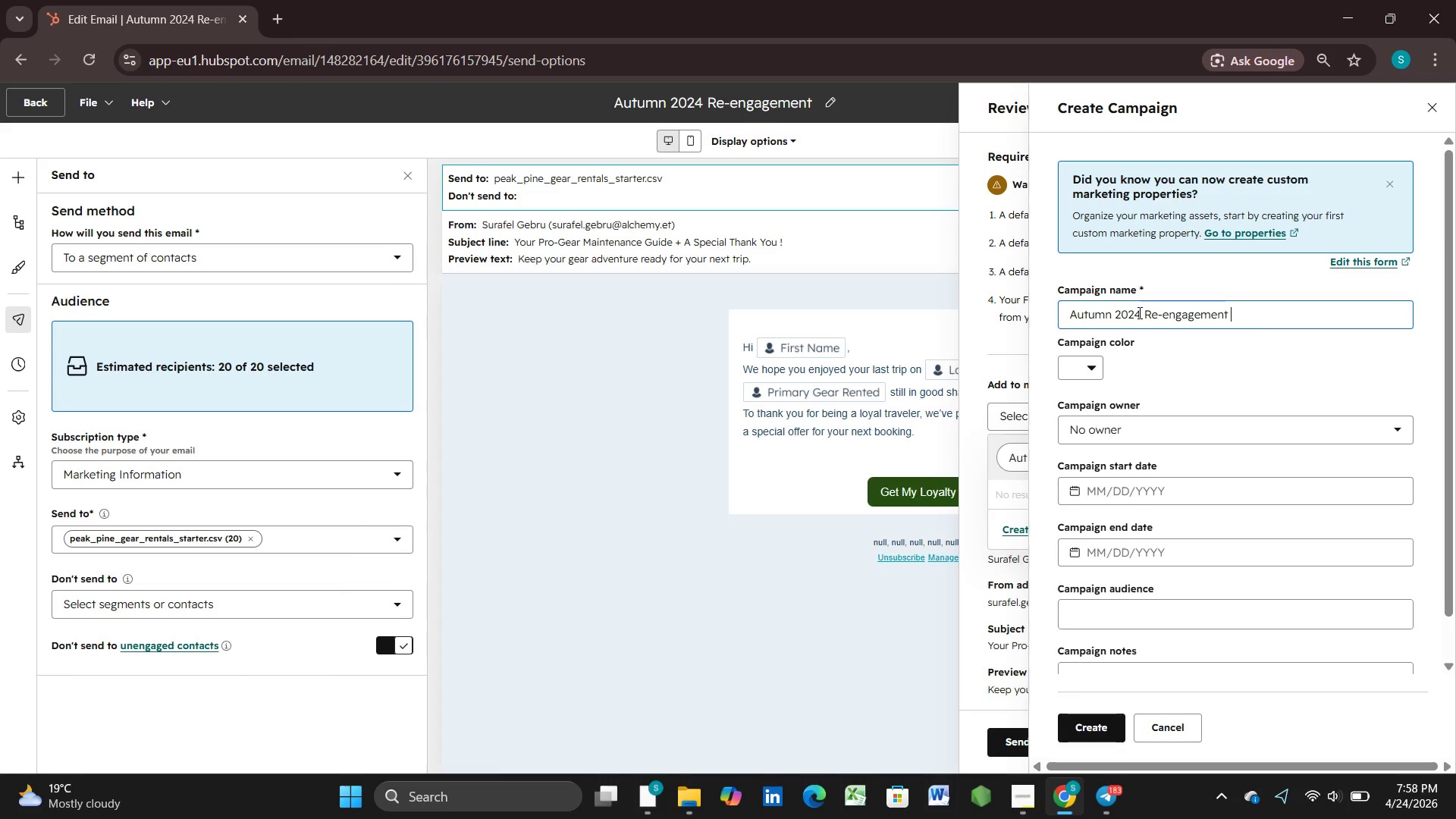 
left_click([1305, 452])
 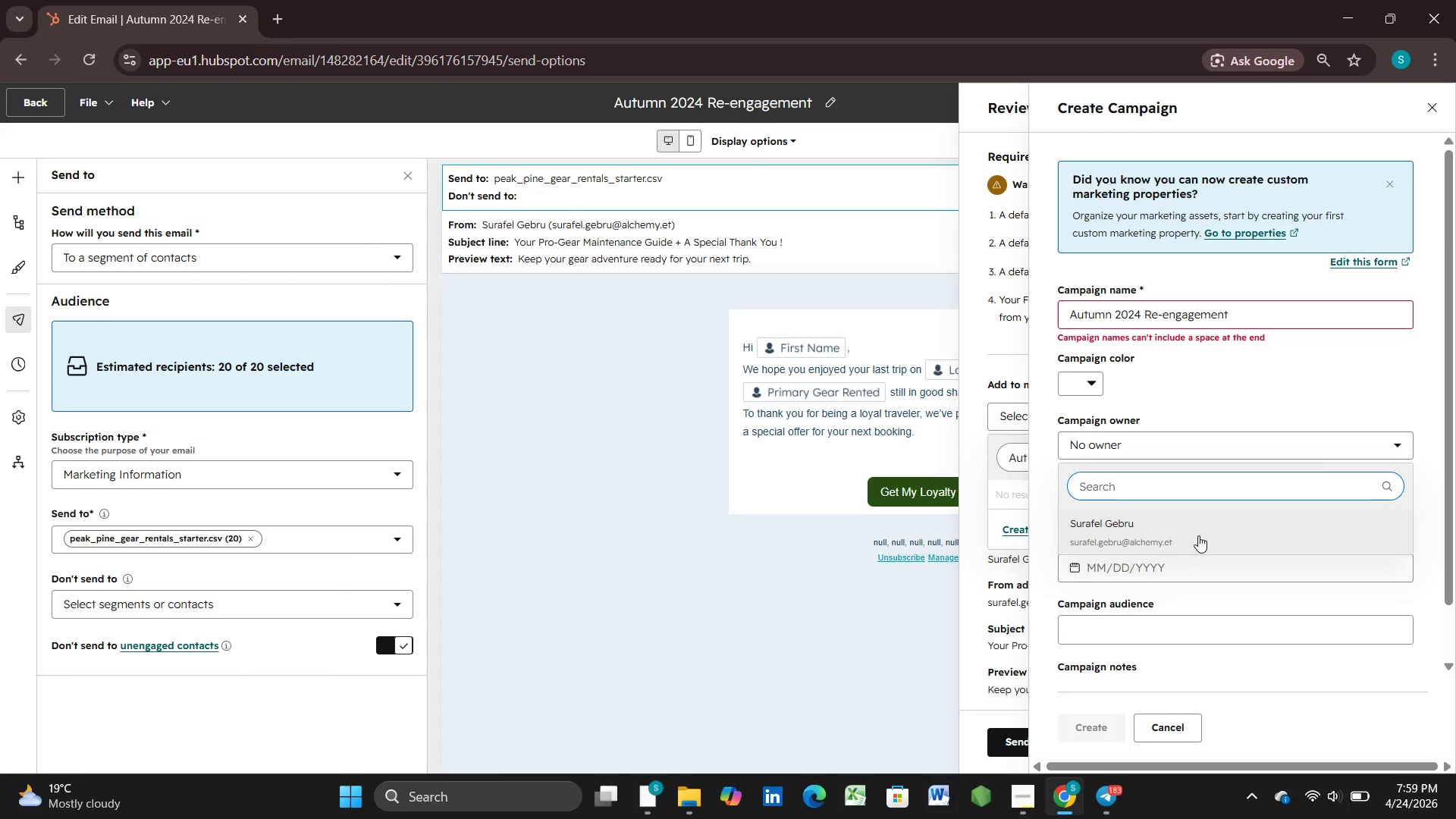 
left_click([1183, 557])
 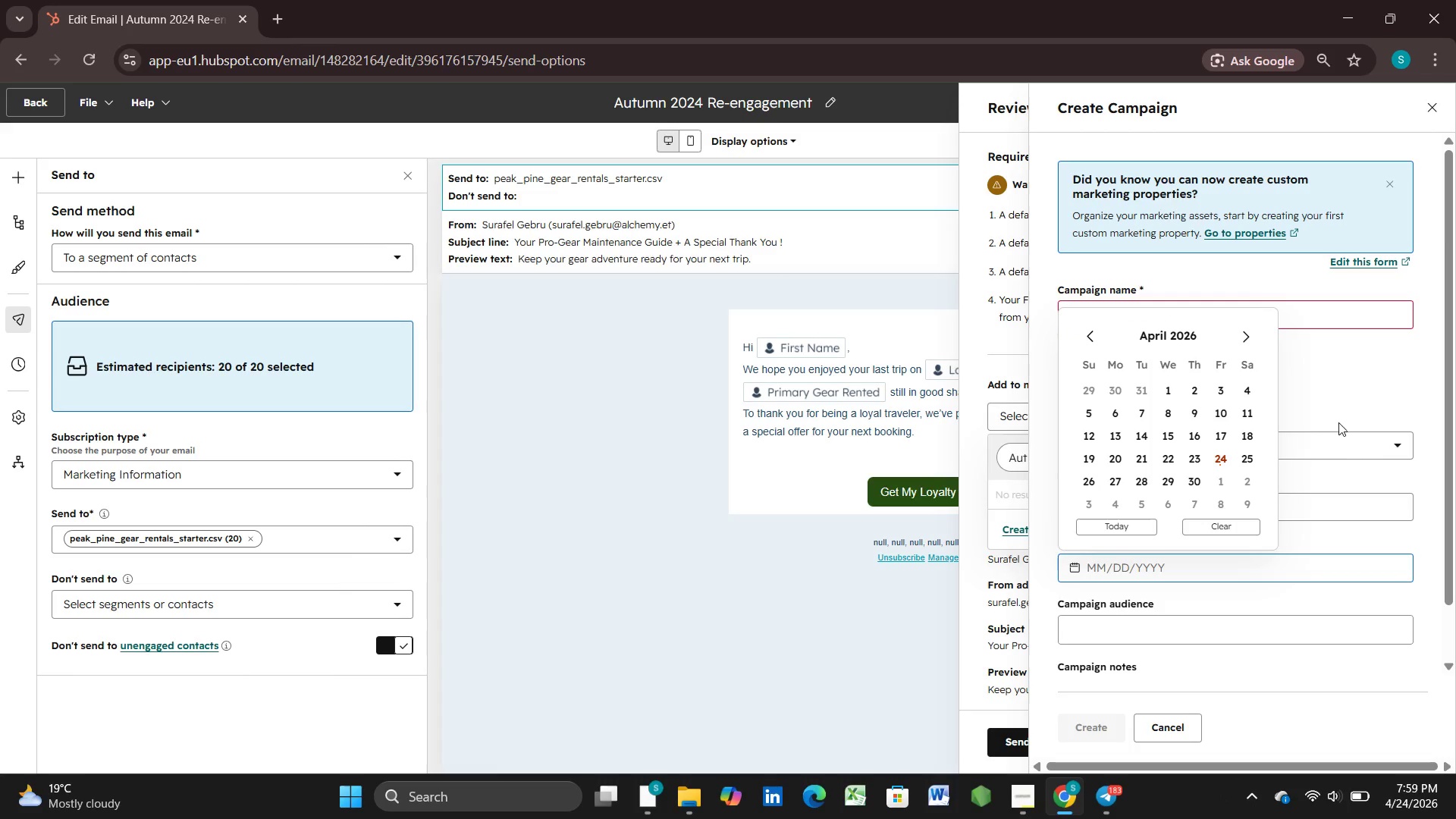 
left_click([1343, 396])
 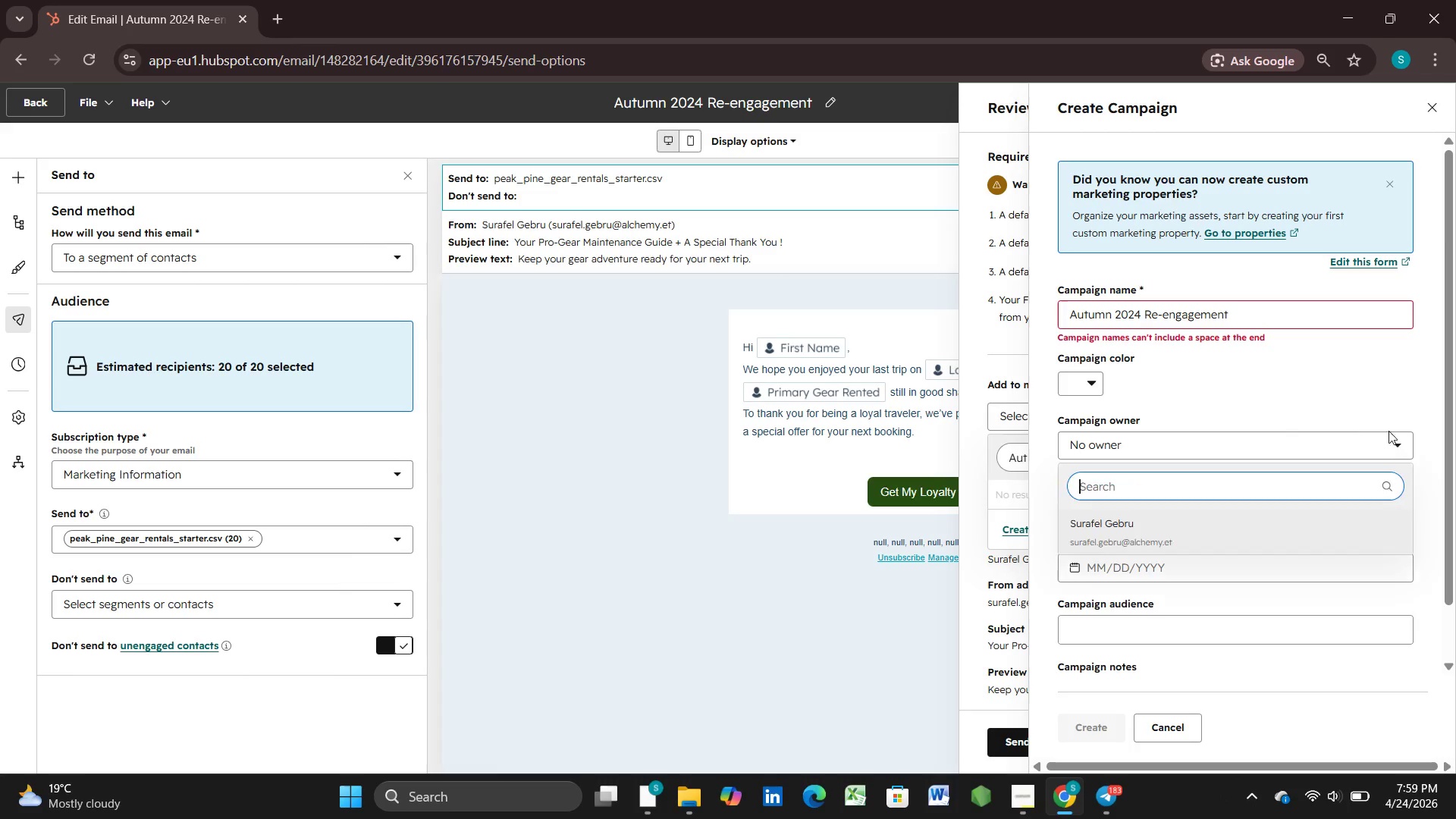 
double_click([1385, 439])
 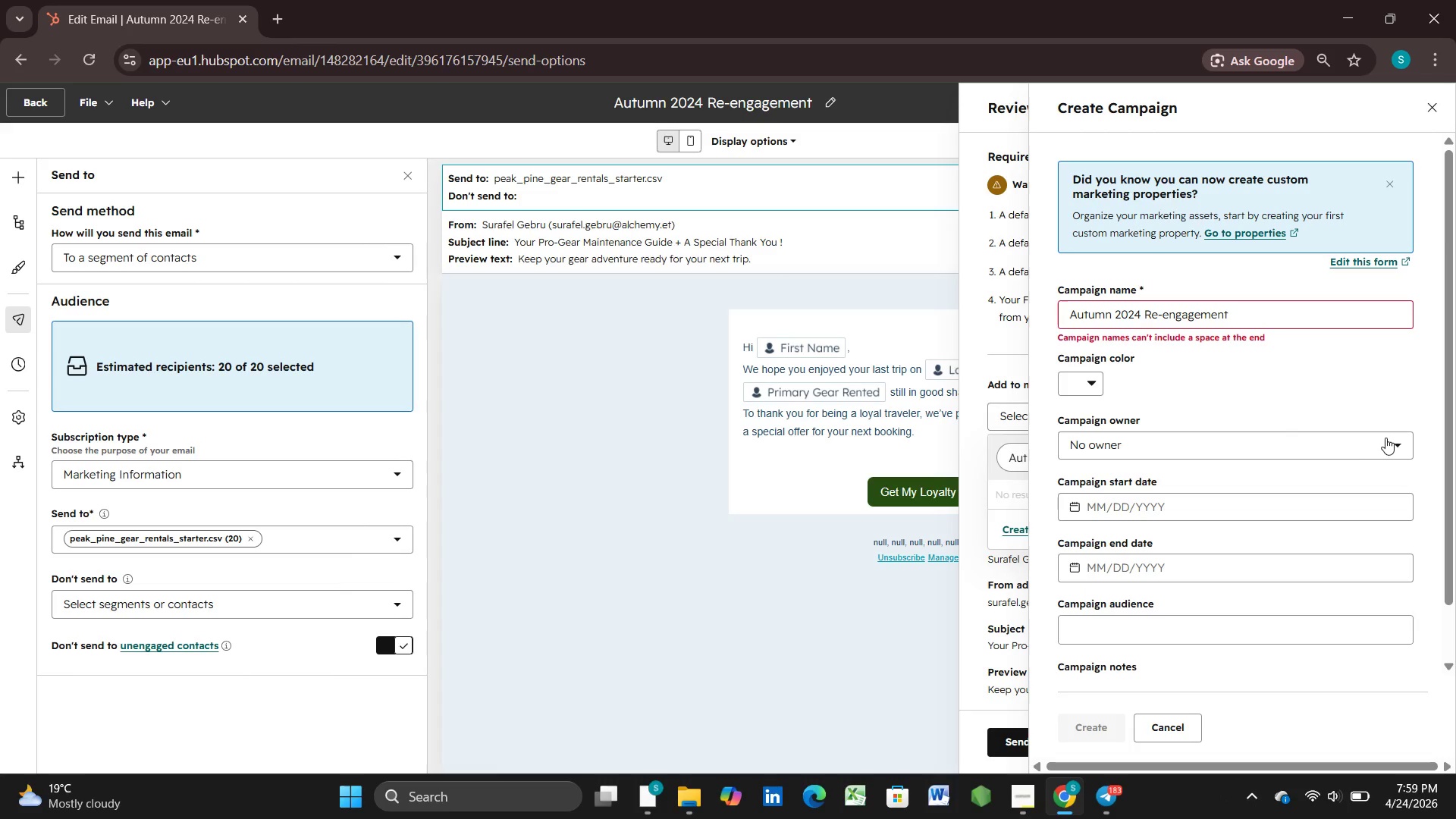 
left_click([1385, 437])
 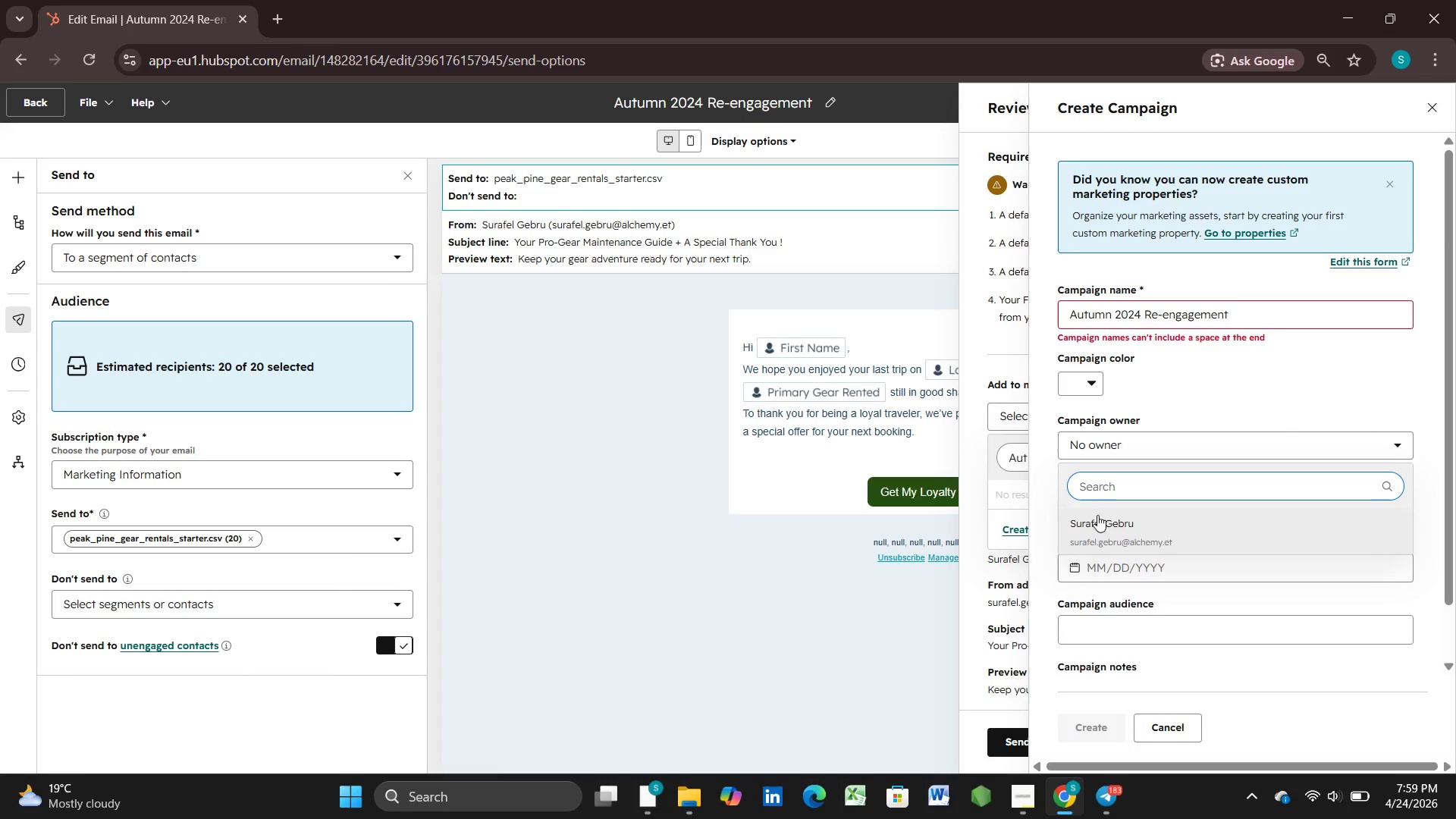 
left_click([1100, 522])
 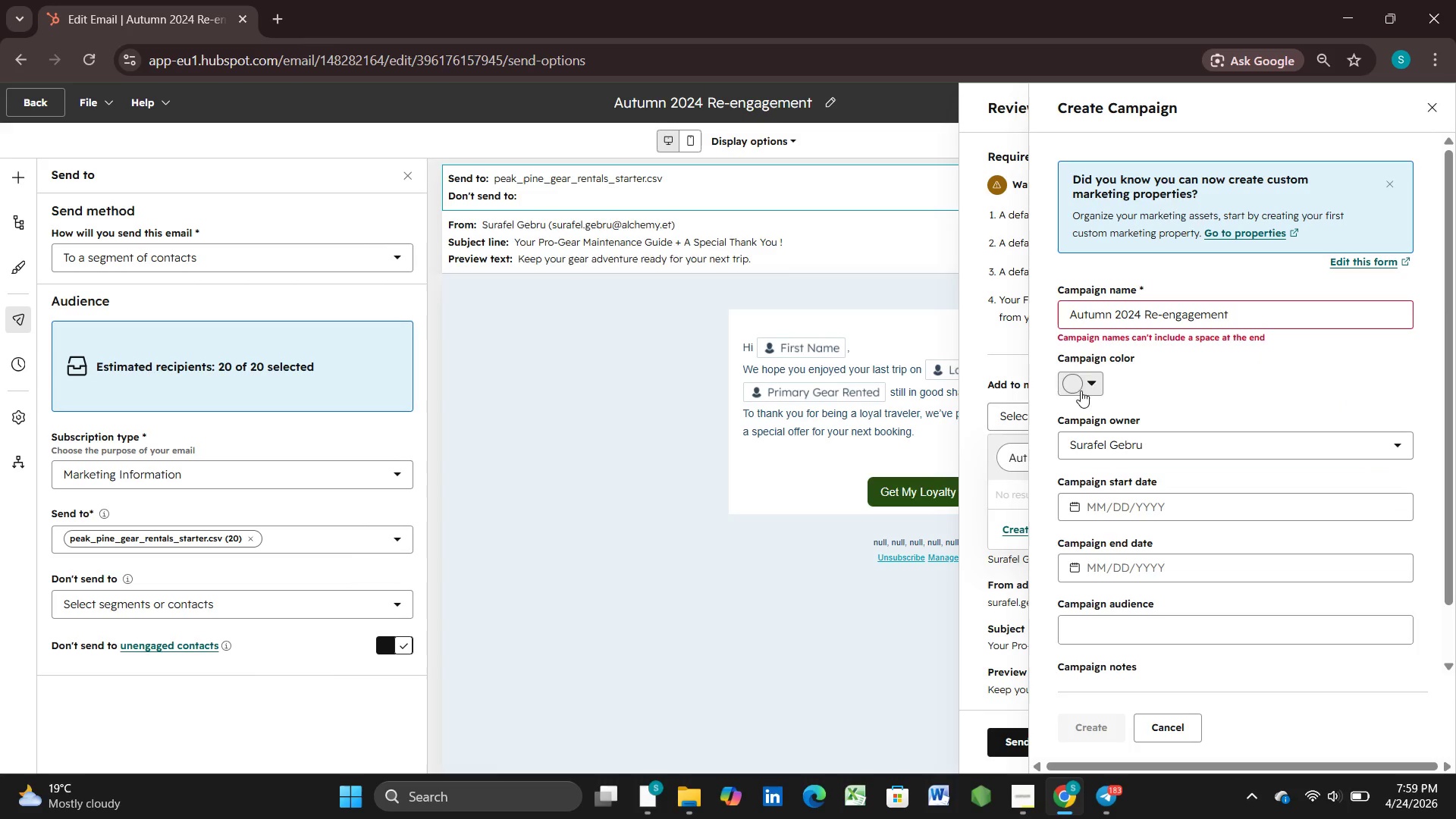 
left_click([1093, 383])
 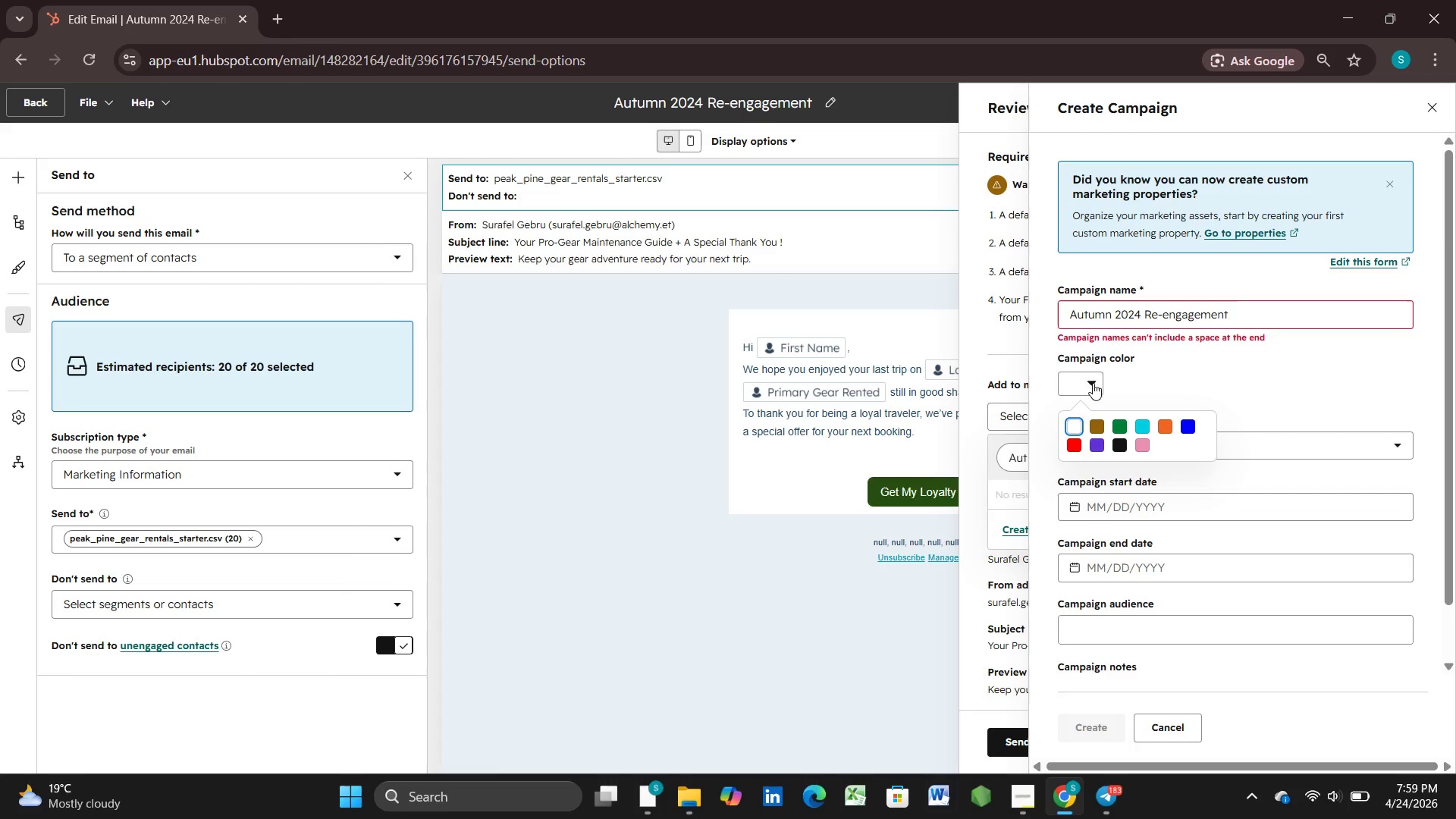 
left_click([1093, 383])
 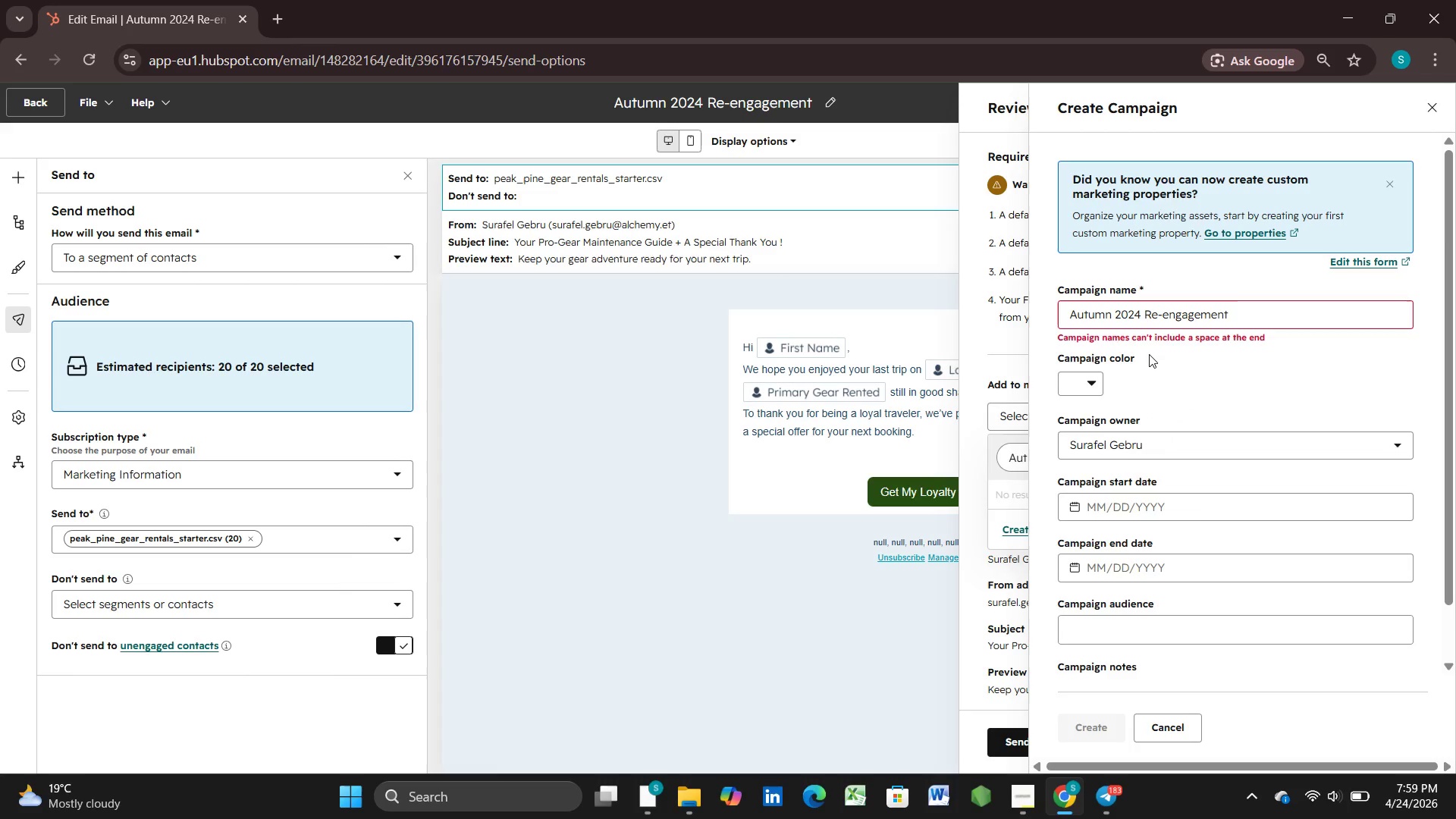 
left_click([1247, 321])
 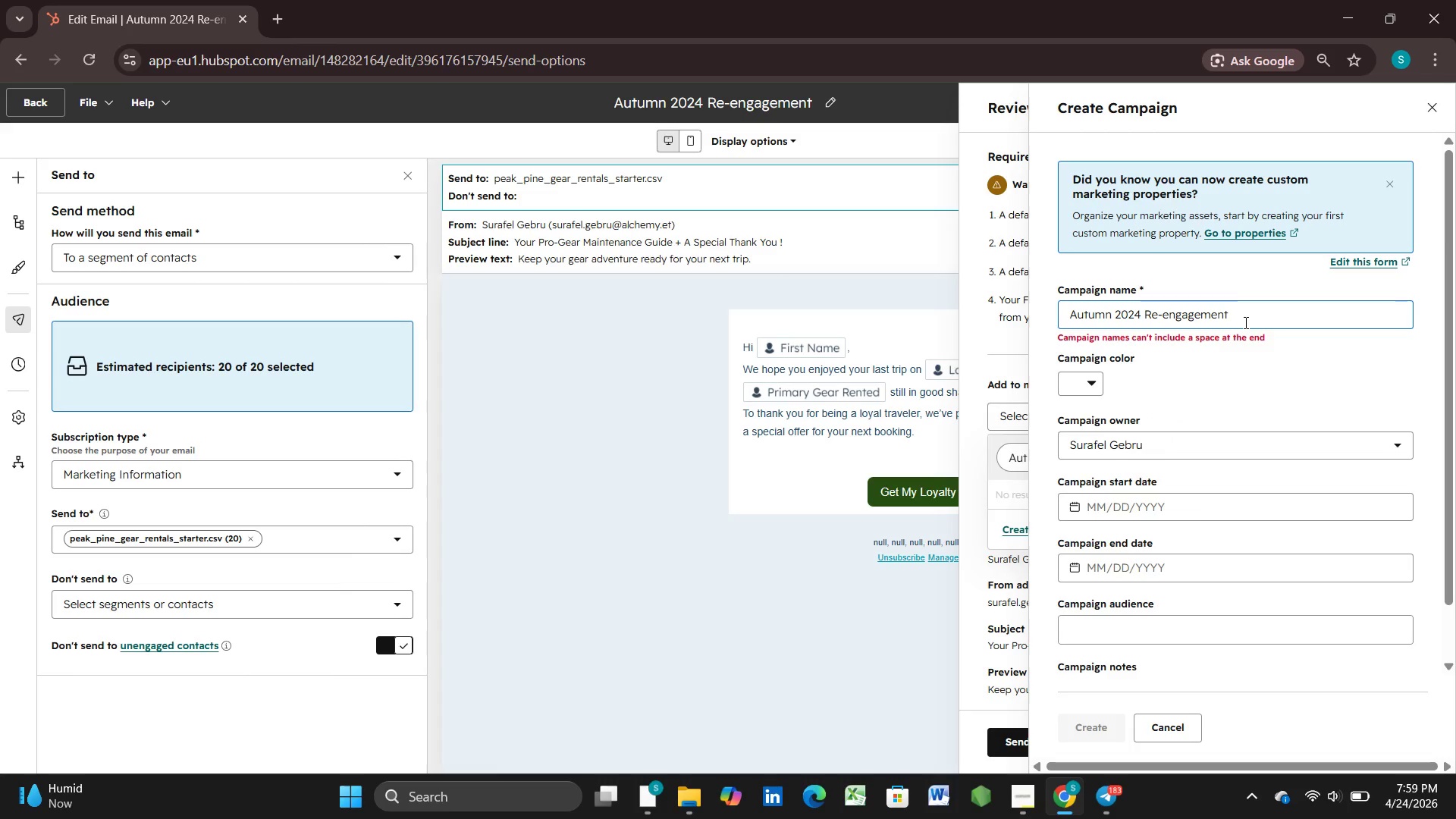 
key(Backspace)
 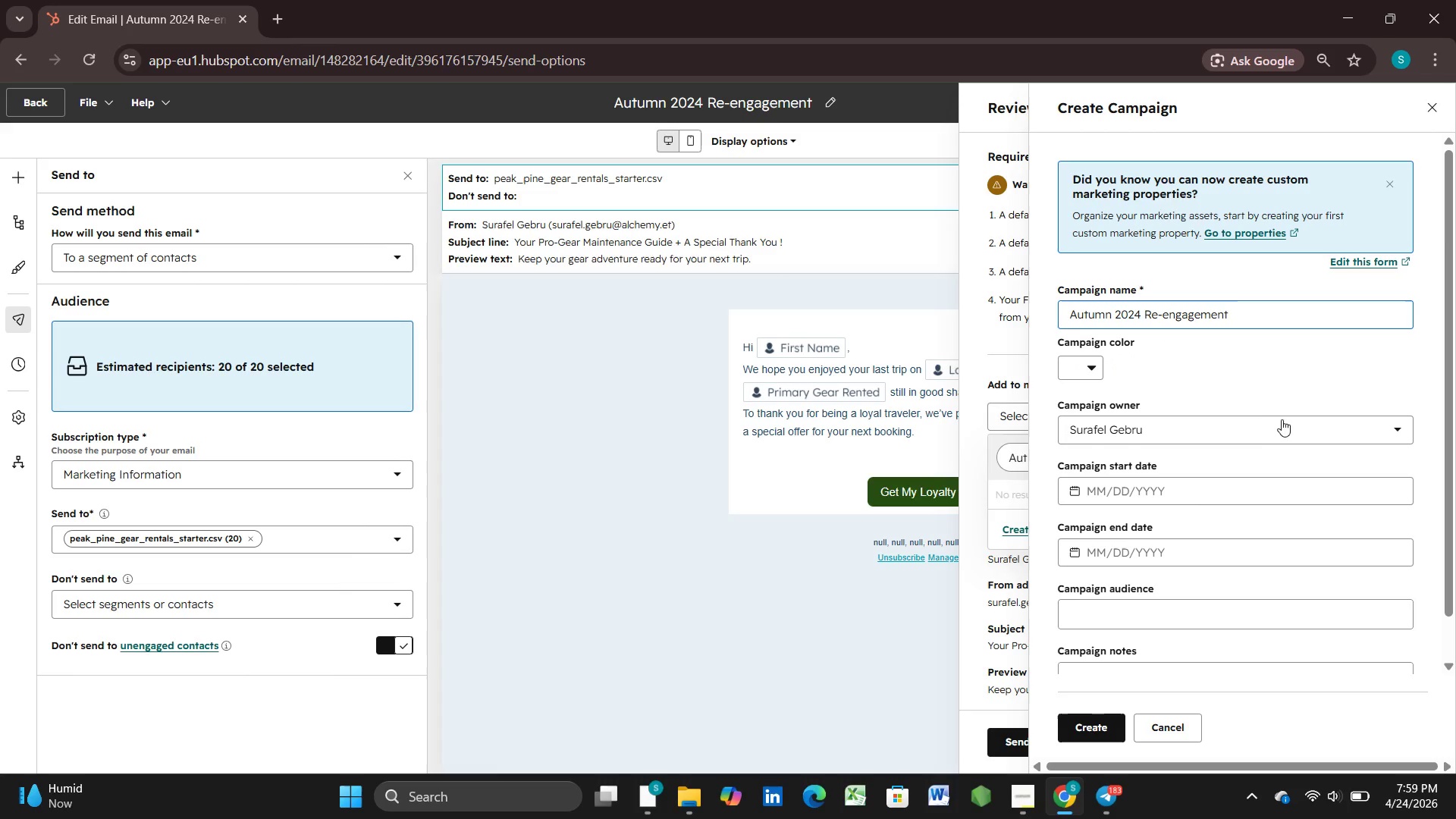 
scroll: coordinate [1304, 394], scroll_direction: down, amount: 1.0
 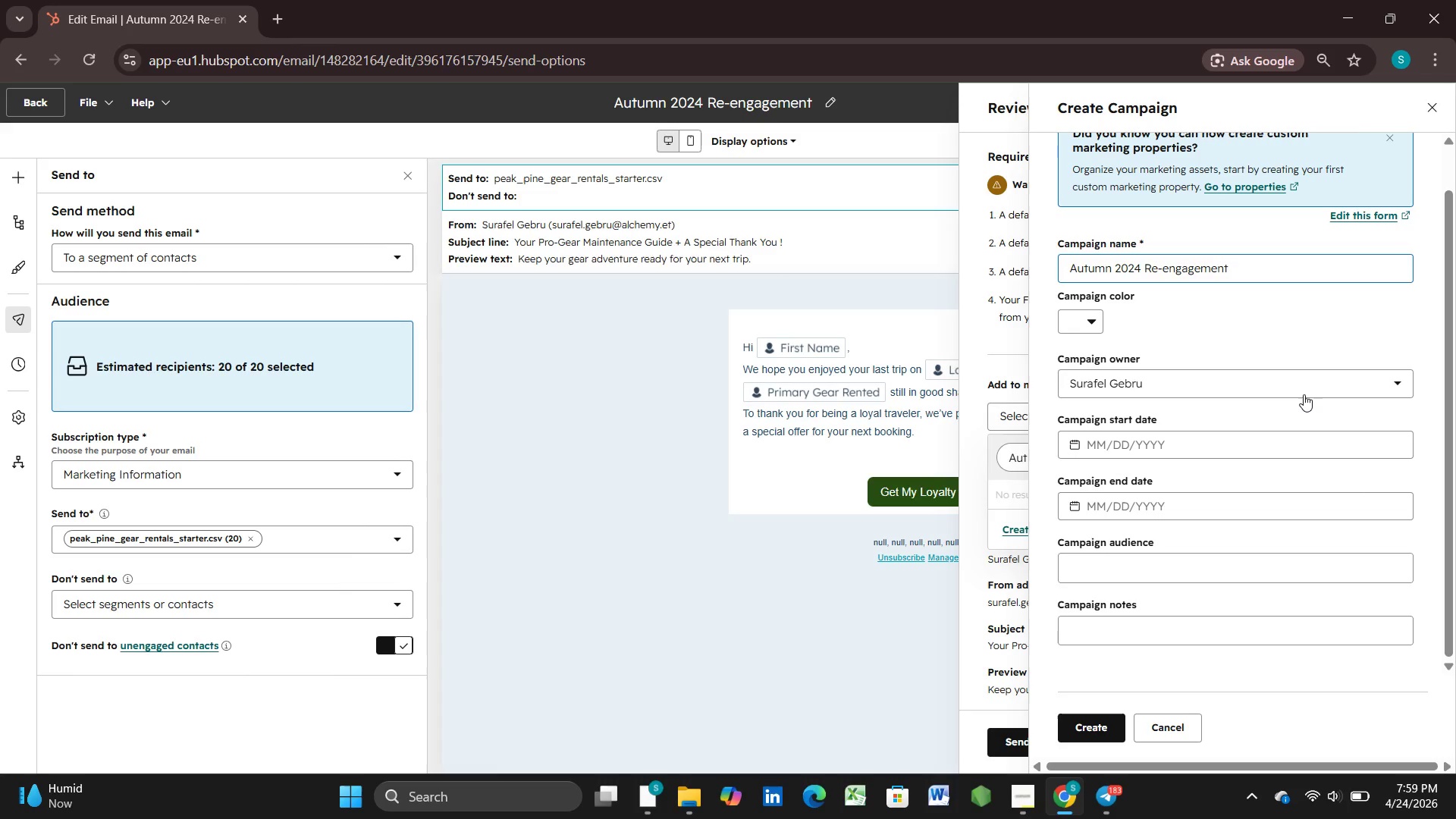 
wait(17.91)
 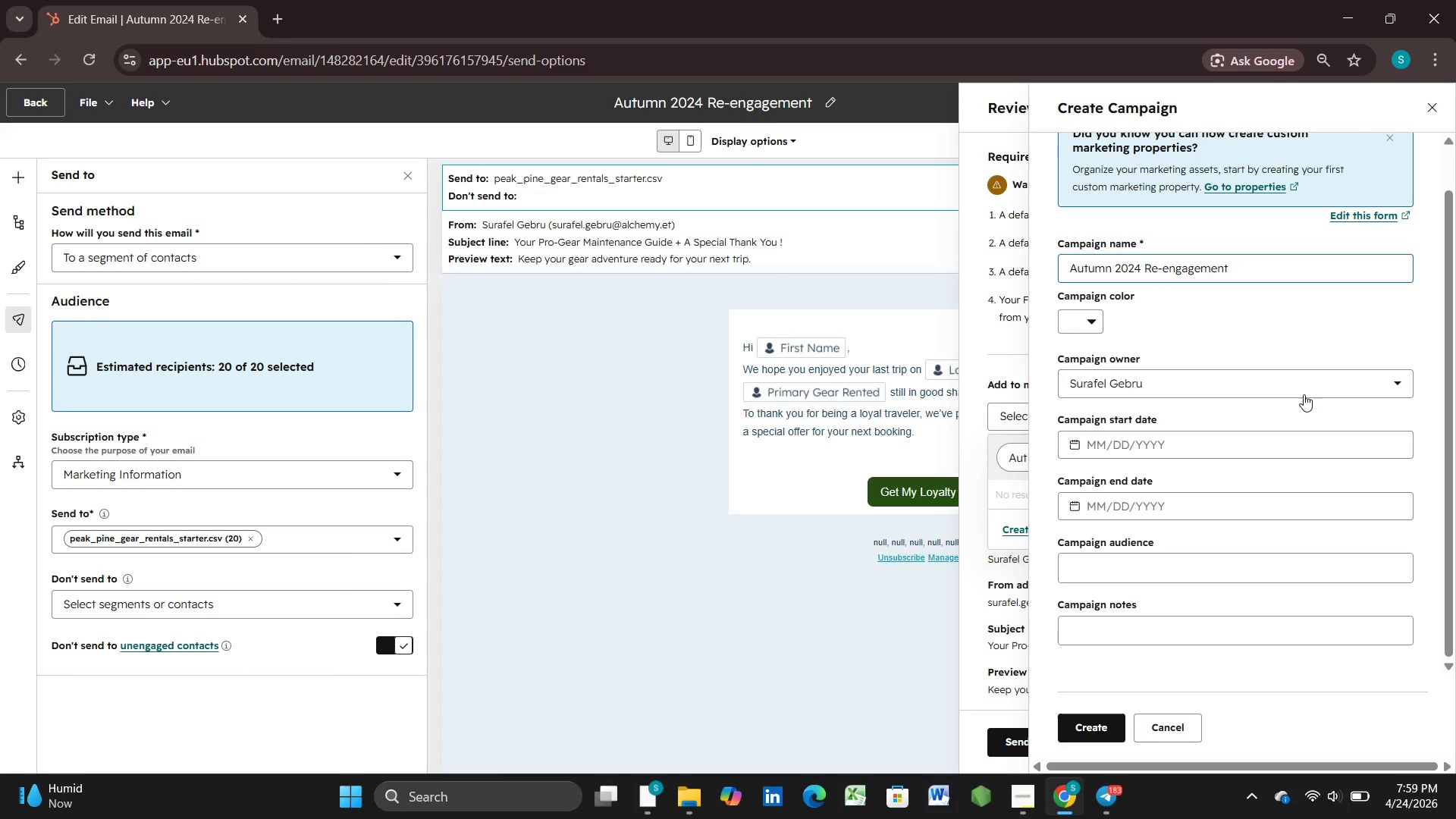 
left_click([1332, 585])
 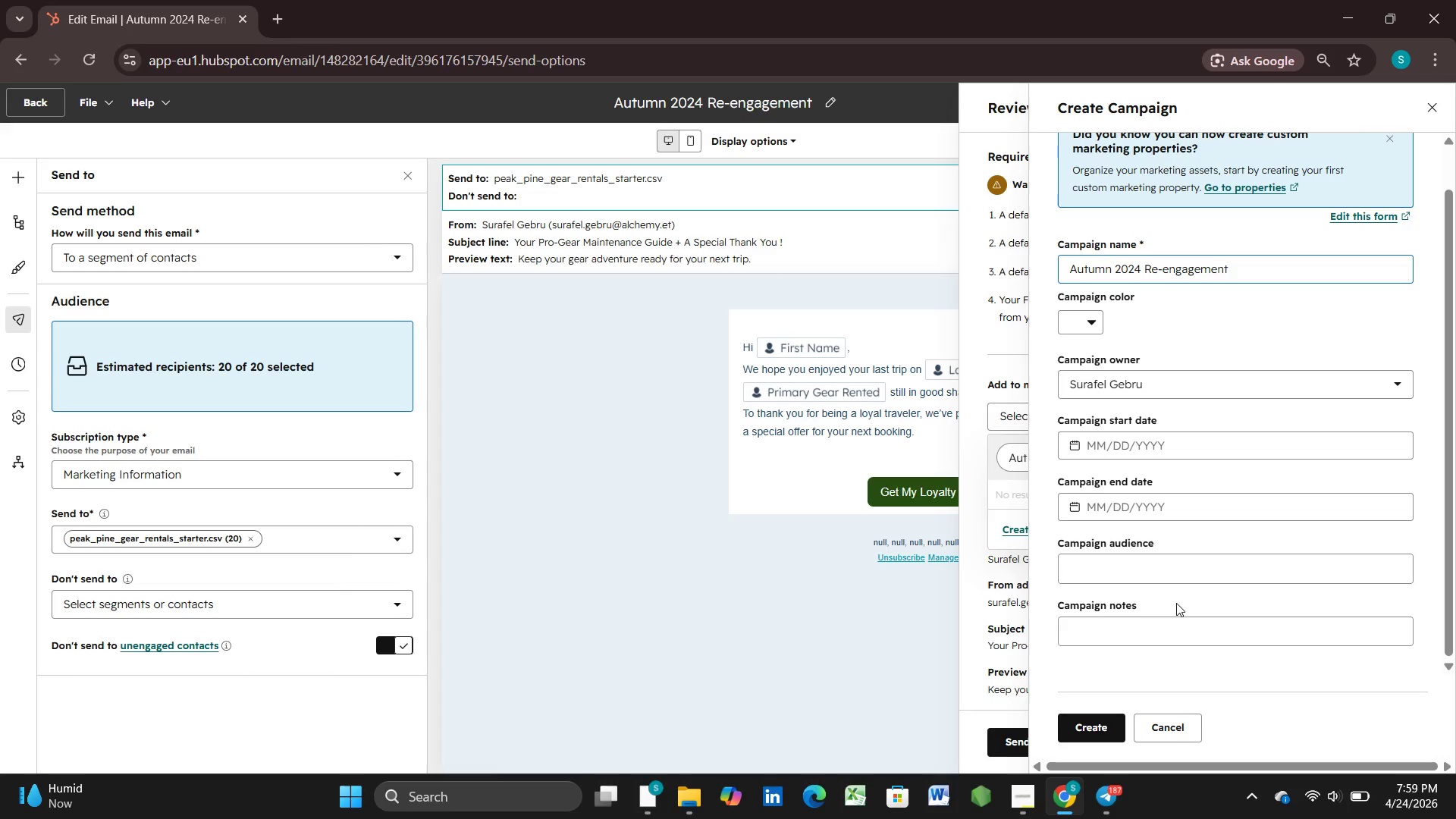 
wait(5.73)
 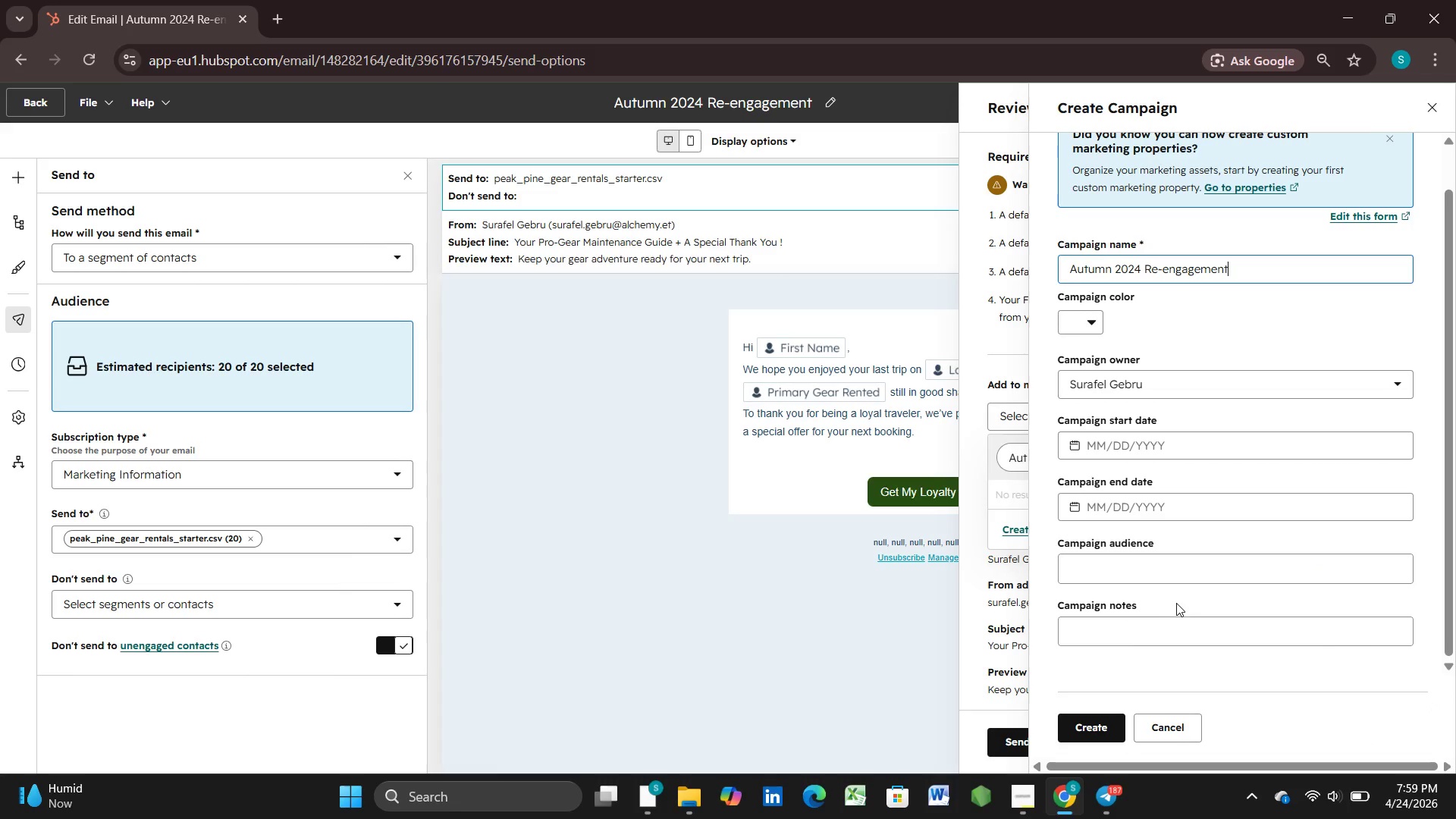 
left_click([1091, 731])
 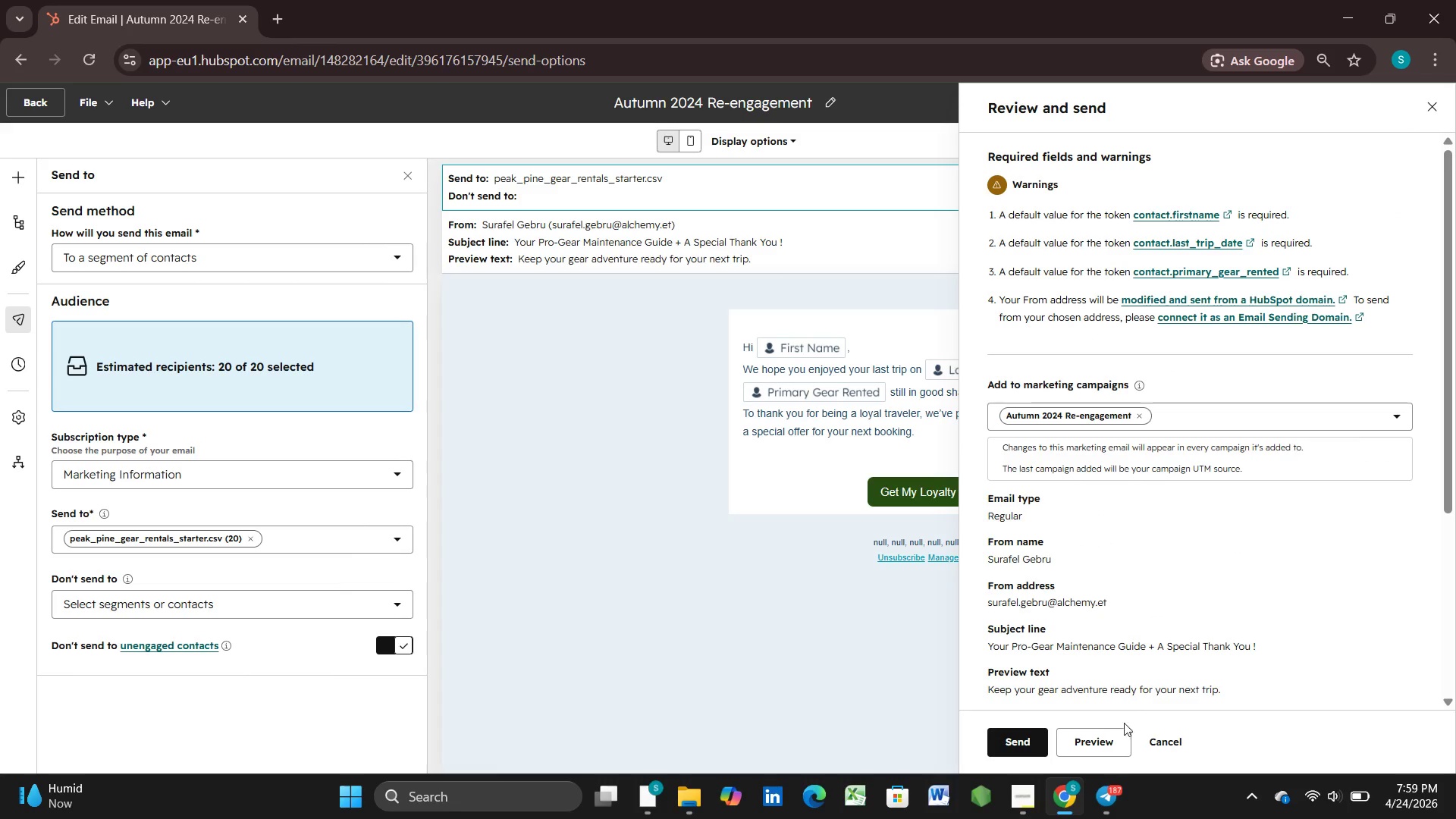 
left_click([1115, 745])
 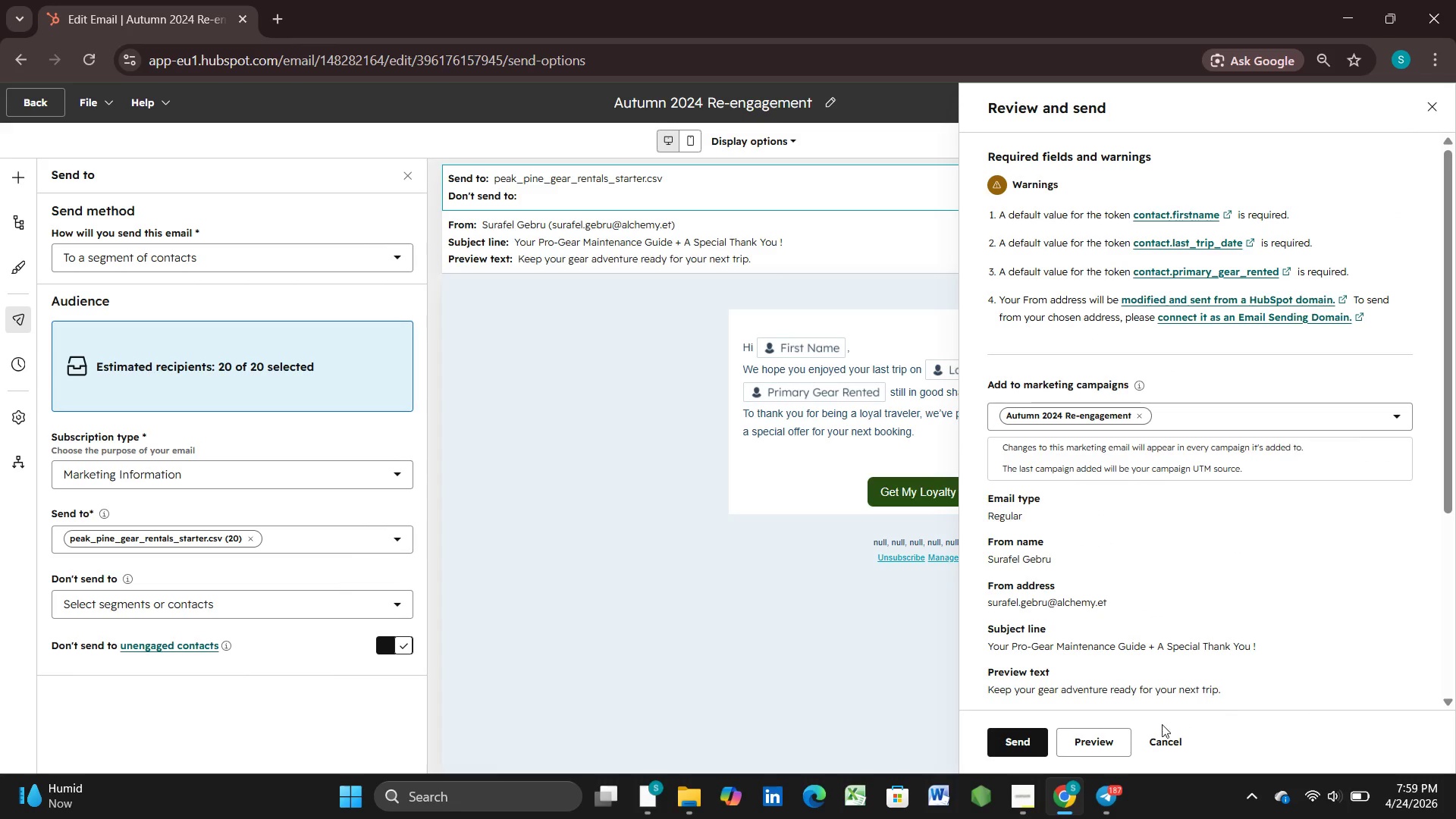 
left_click([1097, 744])
 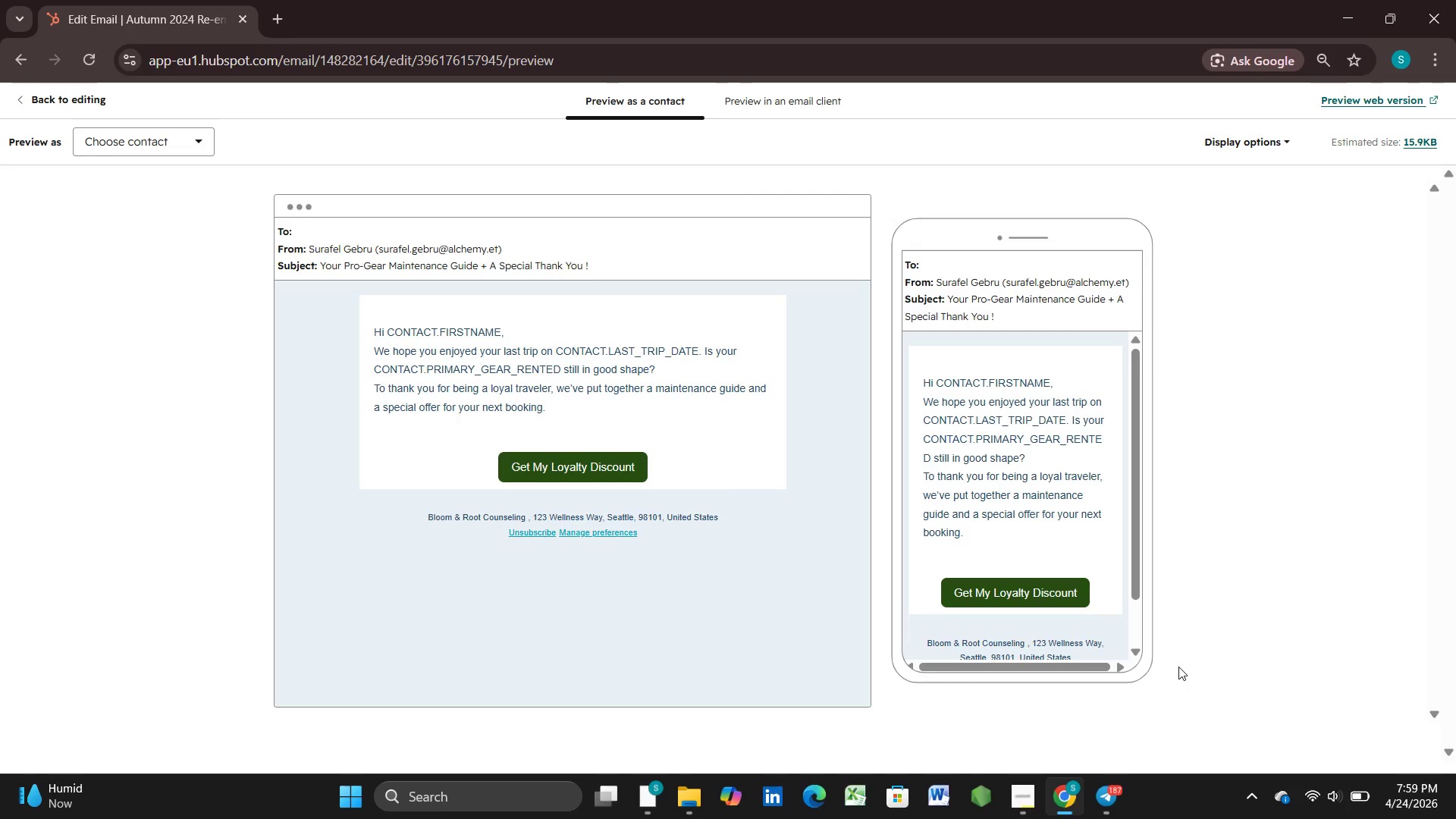 
key(Meta+PrintScreen)
 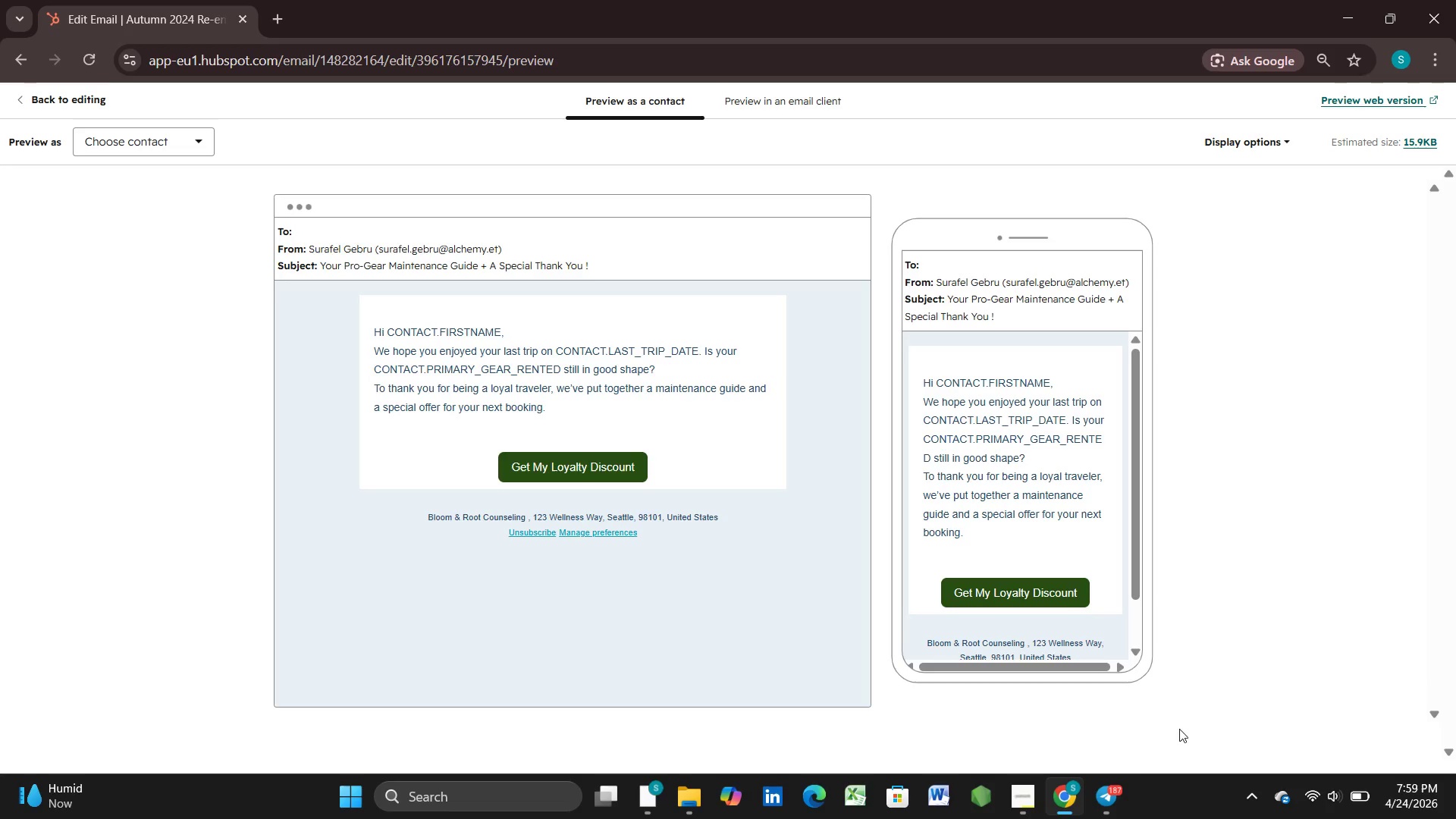 
left_click([1059, 799])
 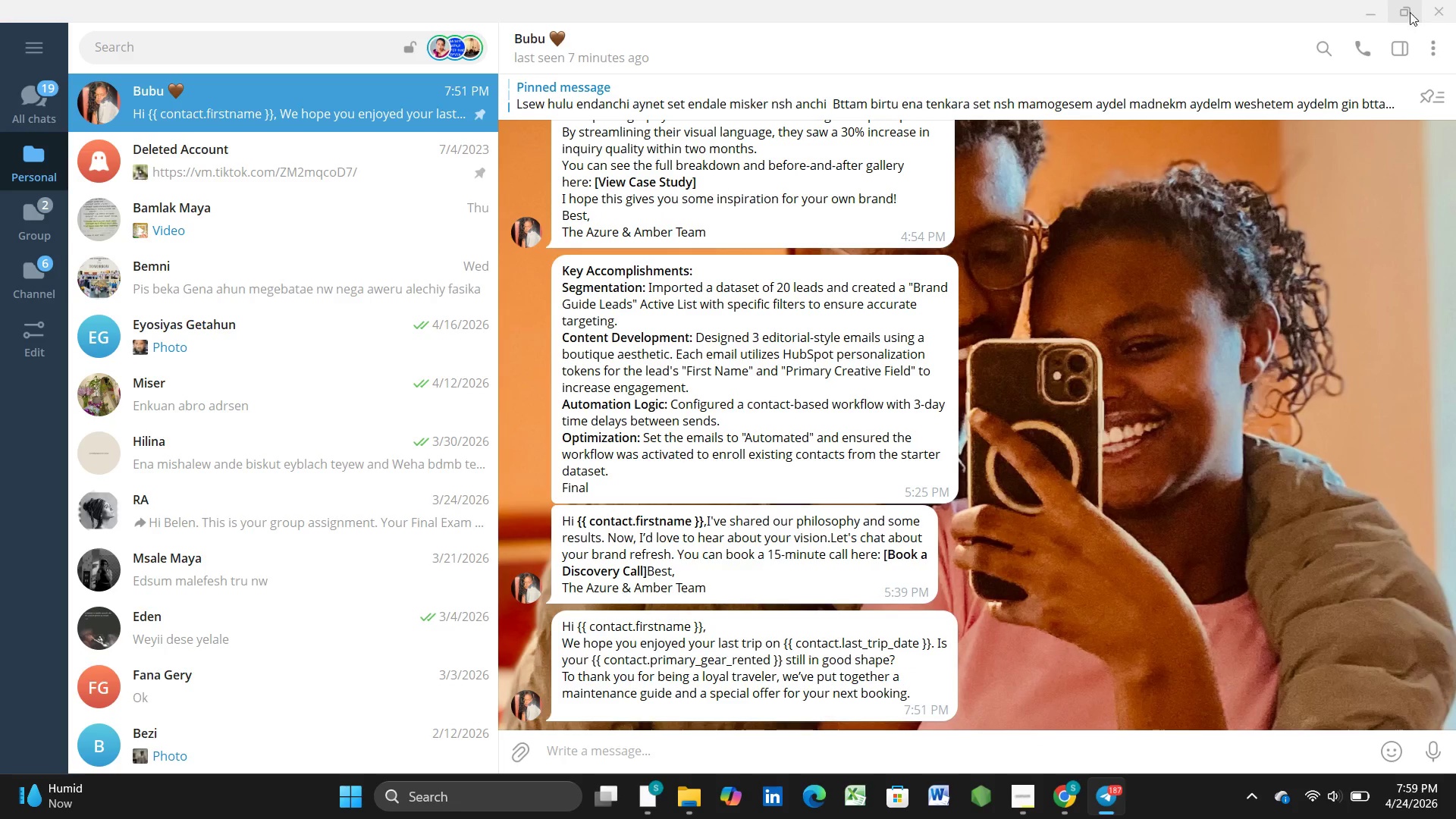 
left_click_drag(start_coordinate=[1376, 0], to_coordinate=[1348, 0])
 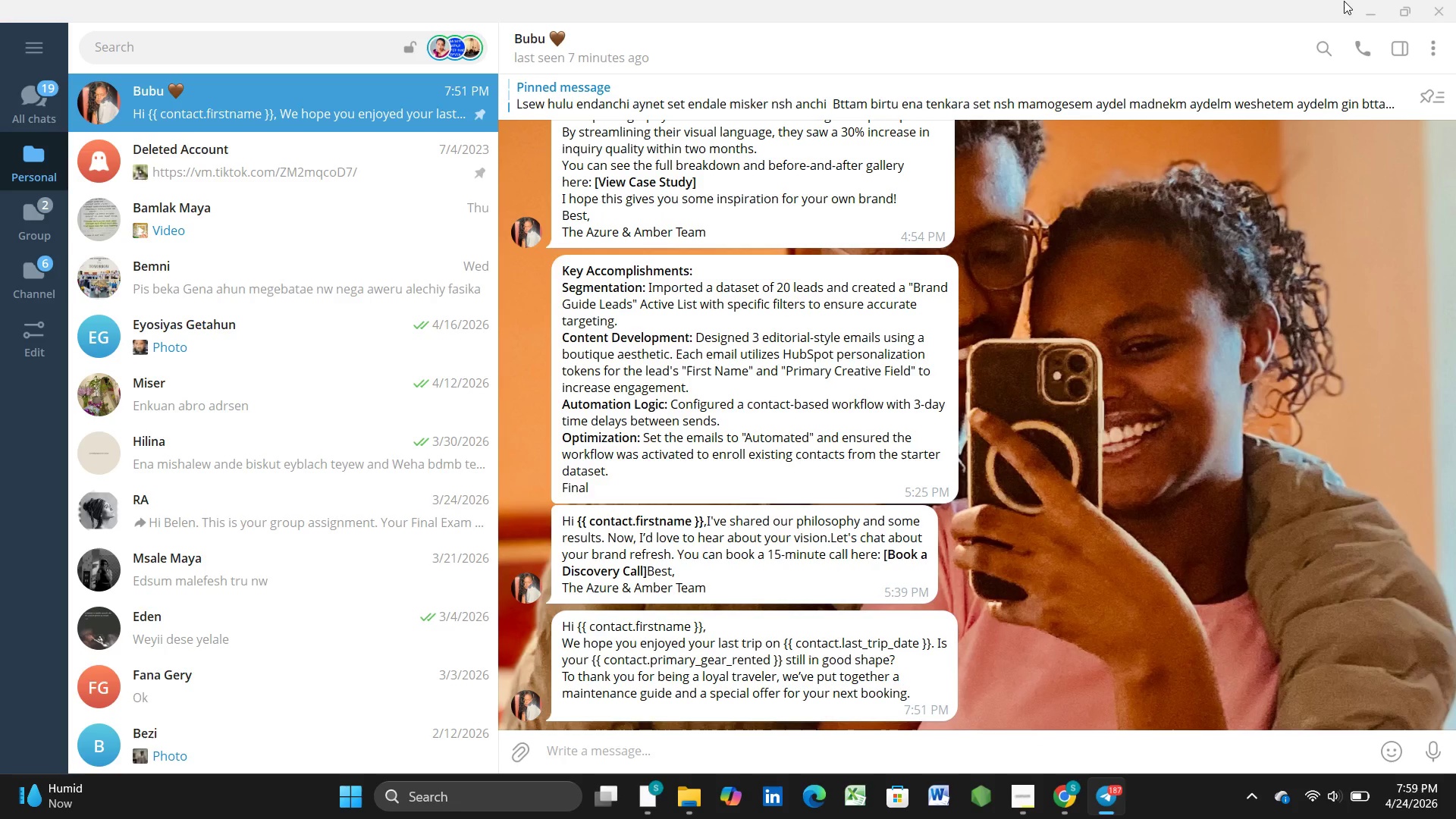 
left_click([1344, 1])
 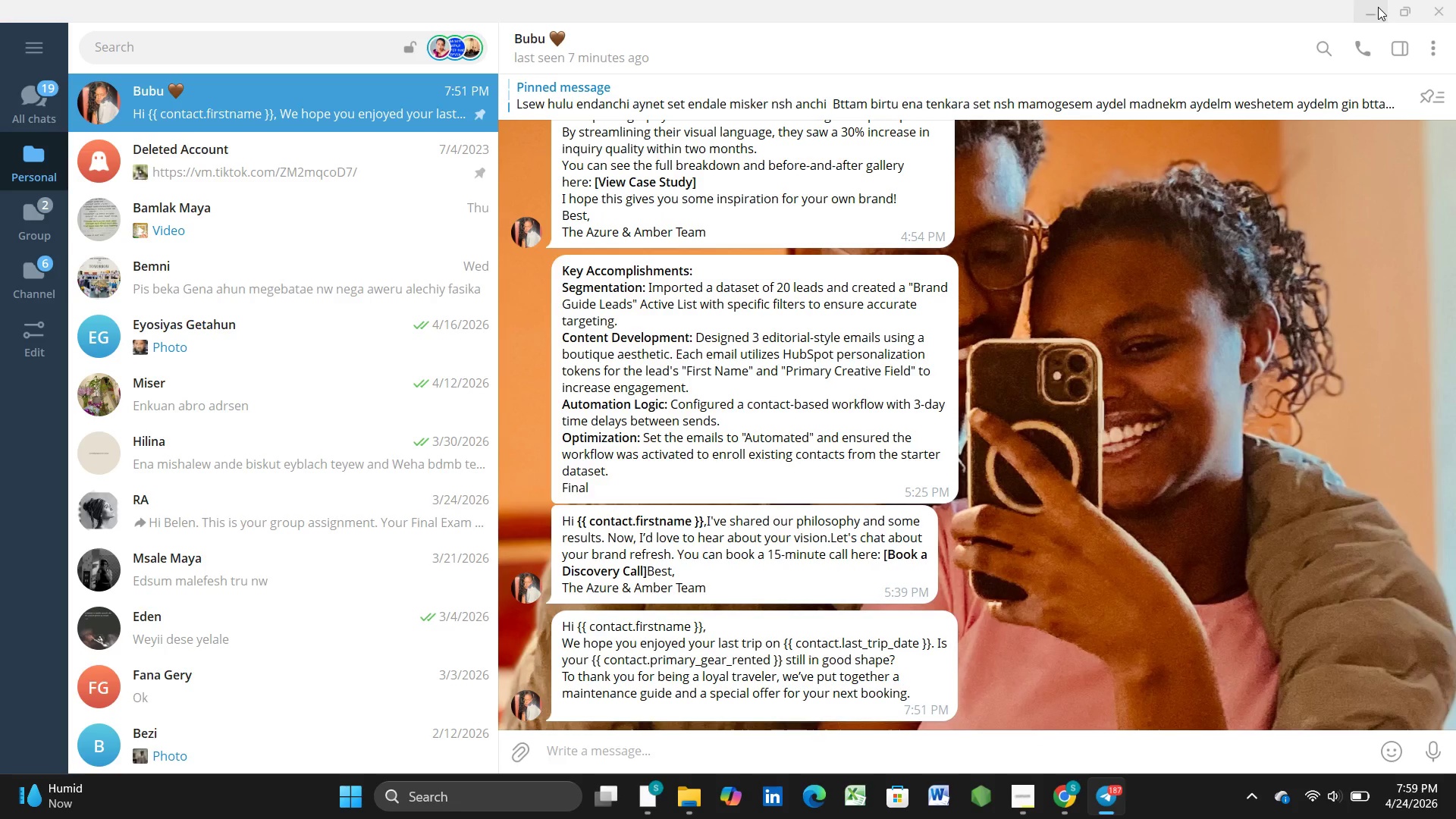 
left_click([1378, 7])
 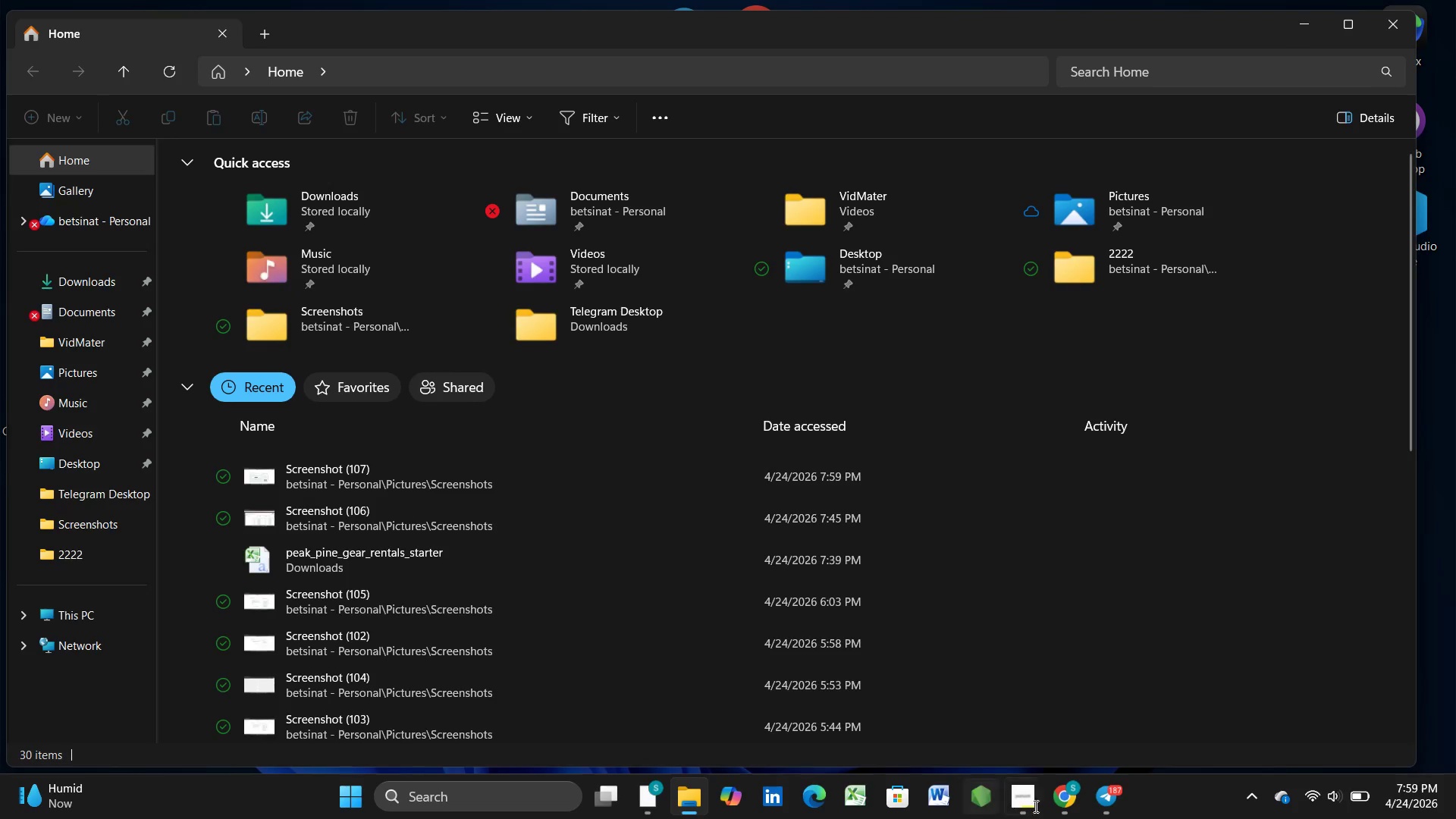 
left_click([1065, 806])
 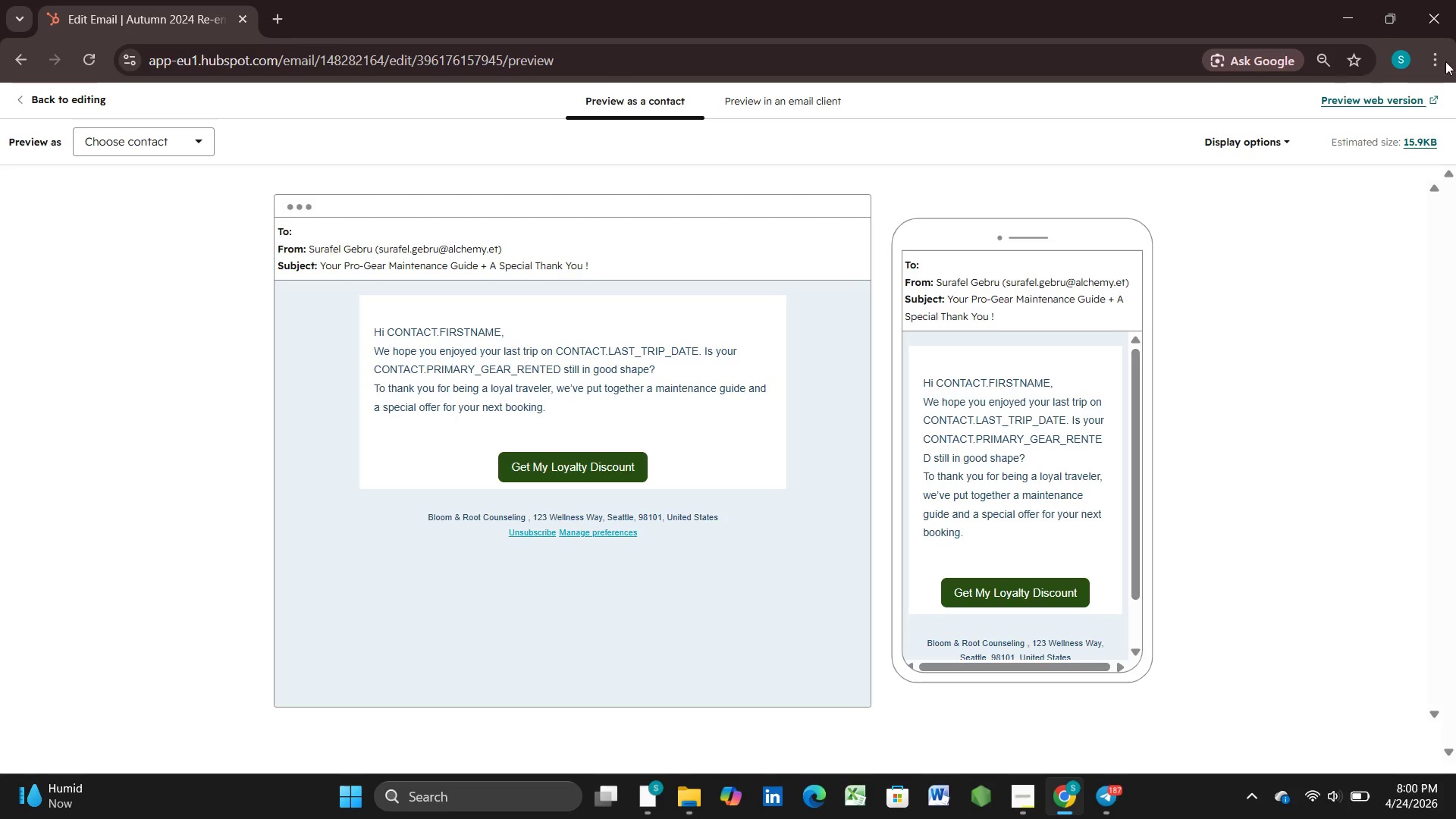 
left_click([73, 97])
 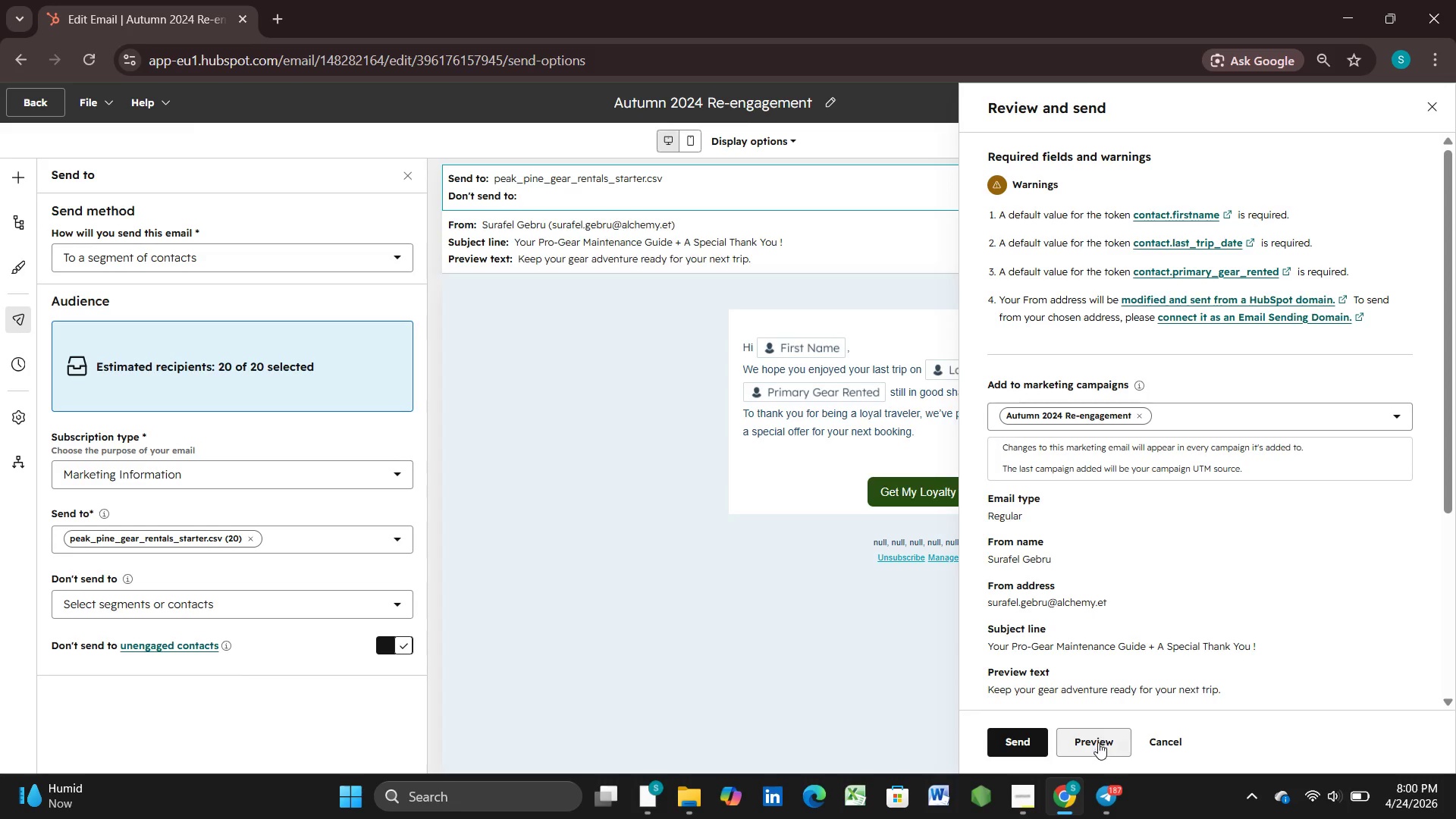 
left_click([1015, 745])
 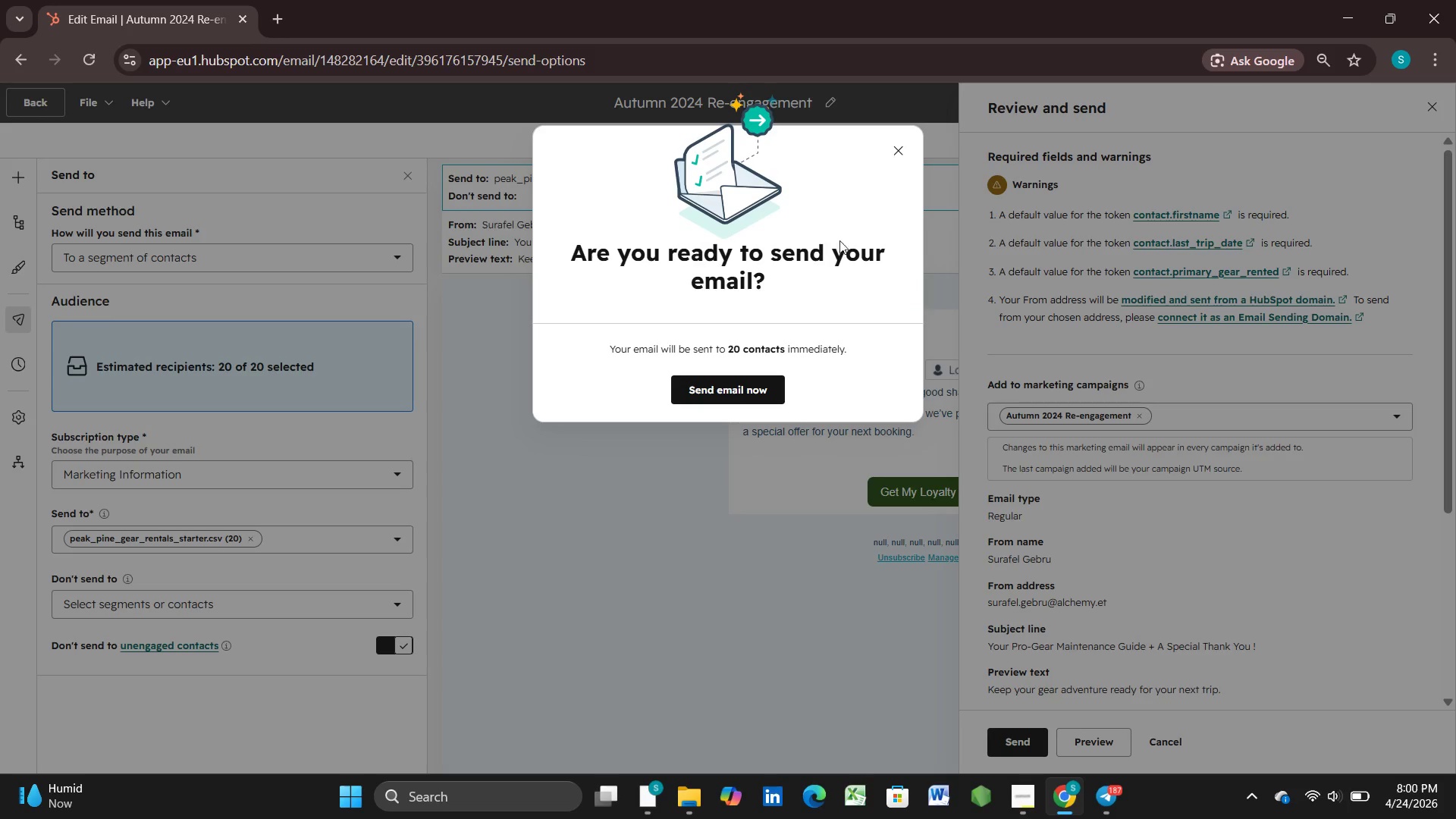 
wait(6.02)
 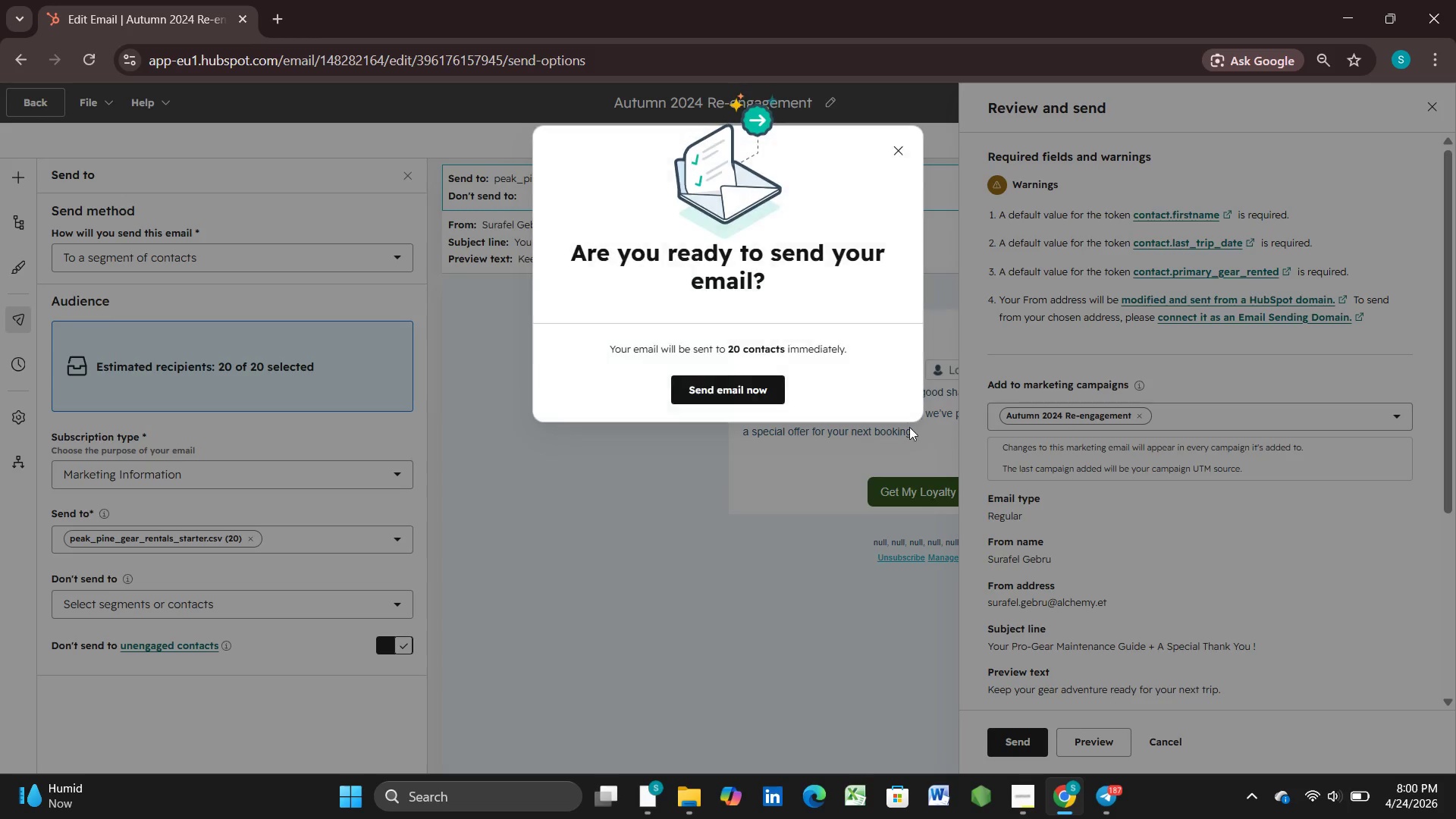 
left_click([901, 144])
 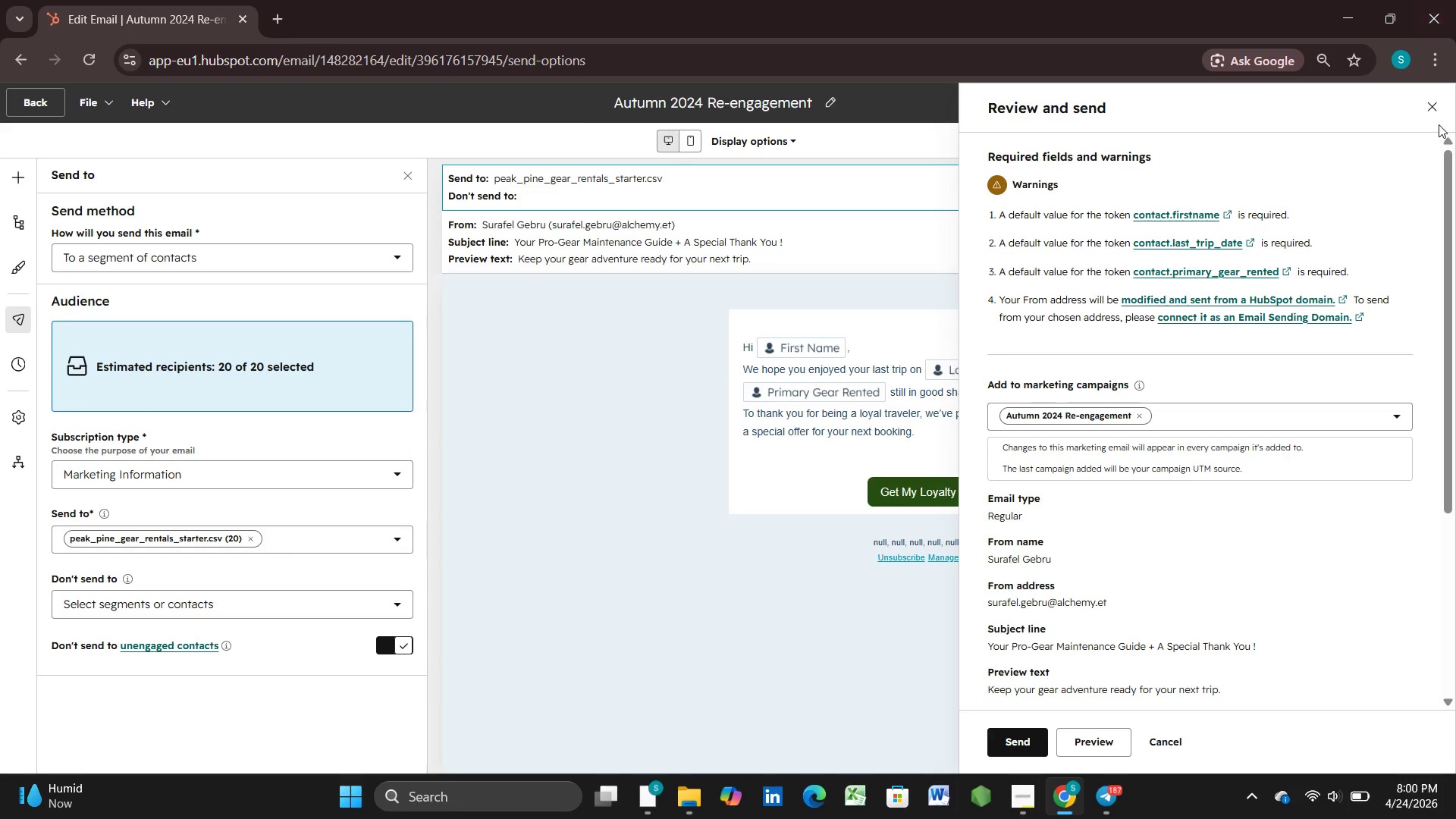 
left_click([1430, 99])
 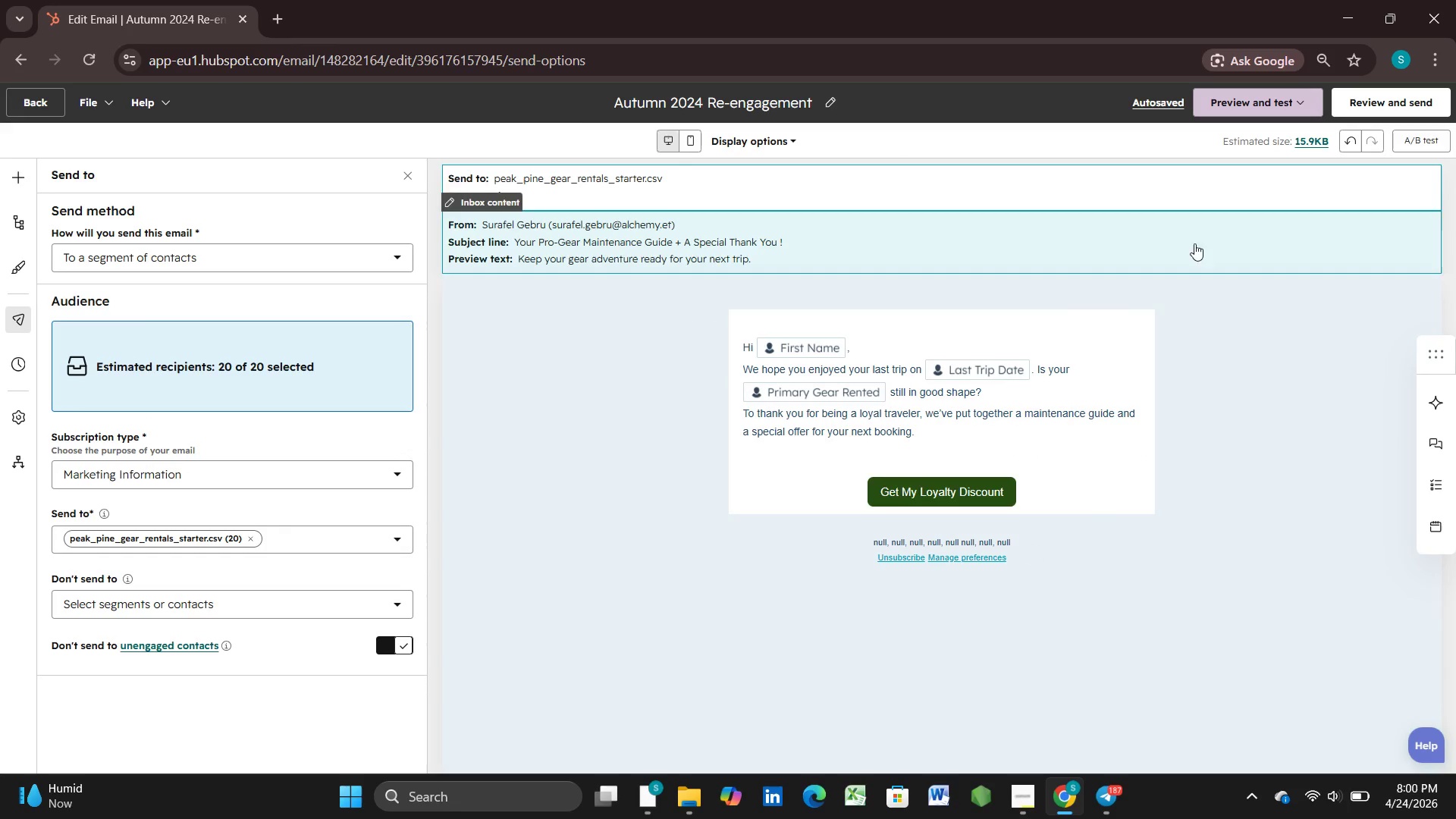 
mouse_move([747, 364])
 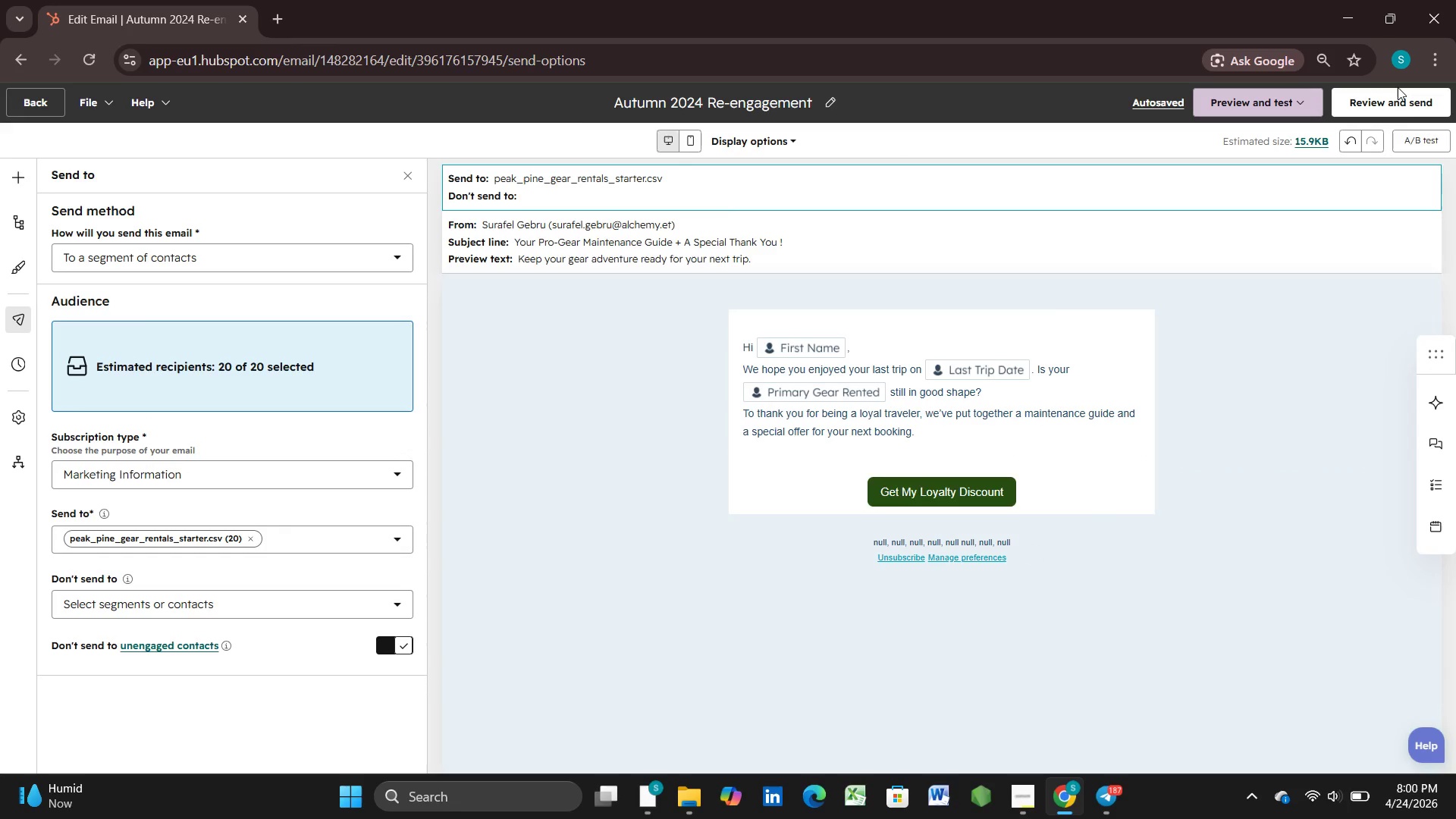 
left_click([1399, 108])
 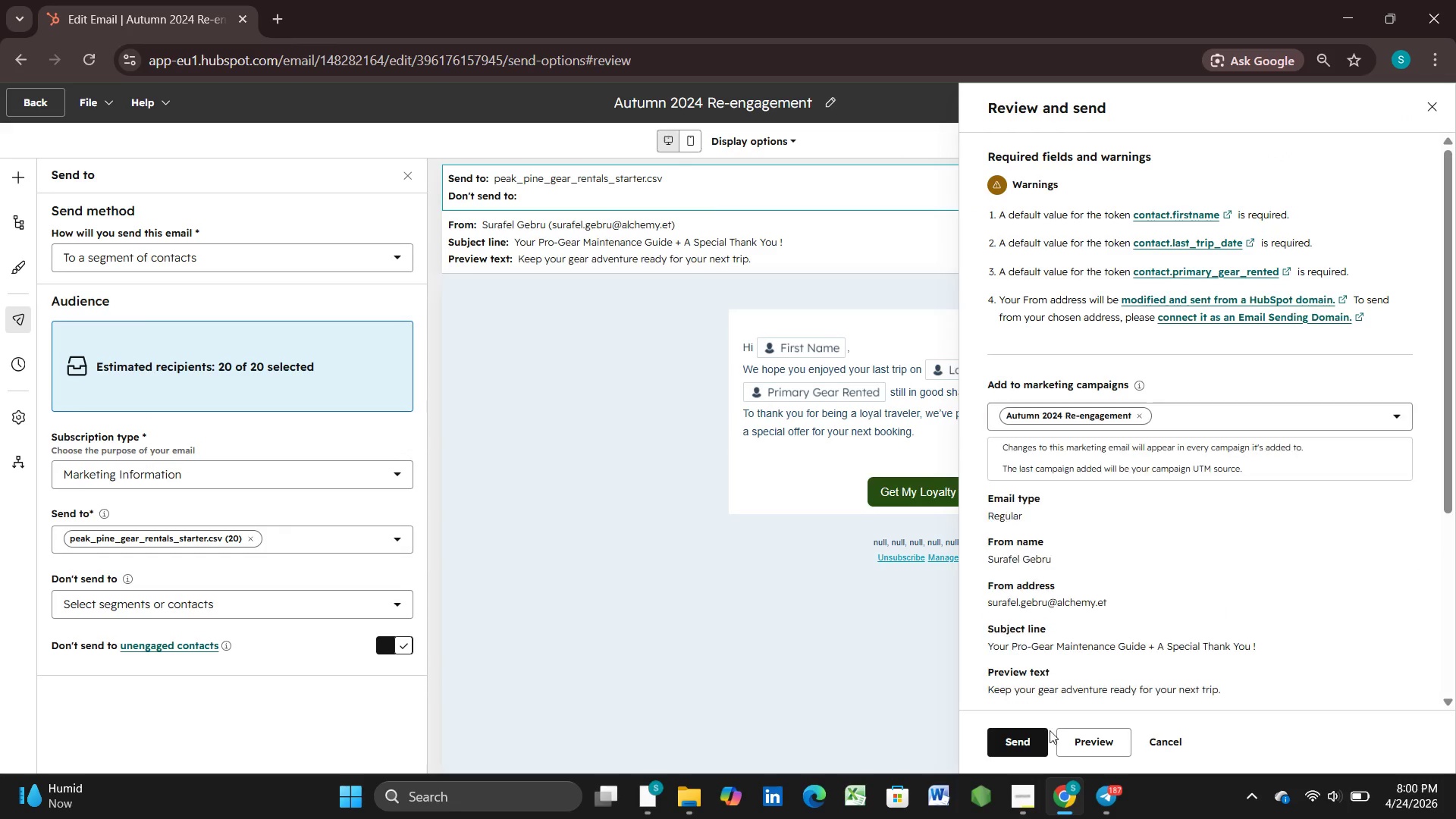 
left_click([1045, 737])
 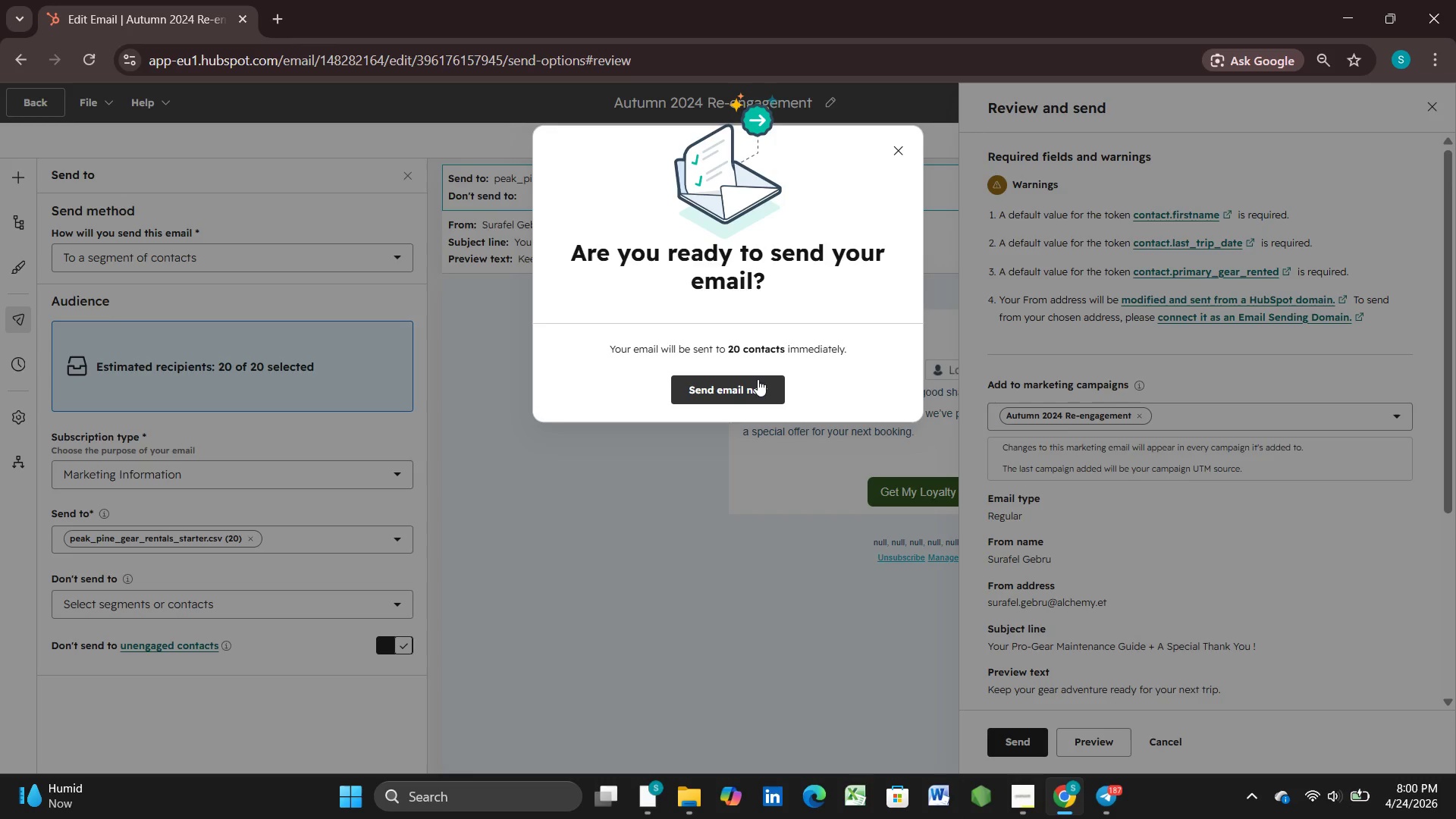 
wait(30.48)
 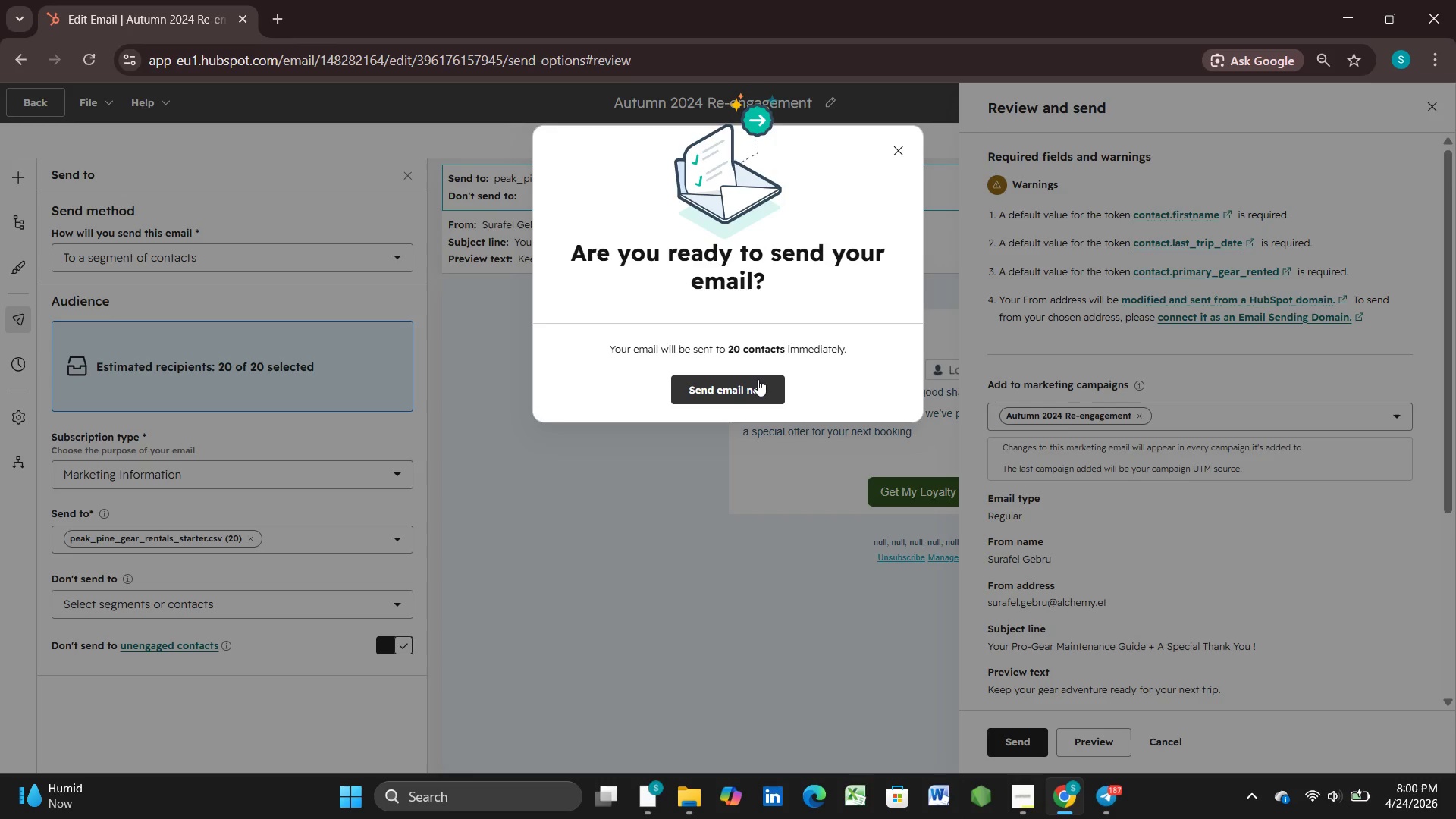 
left_click([758, 379])
 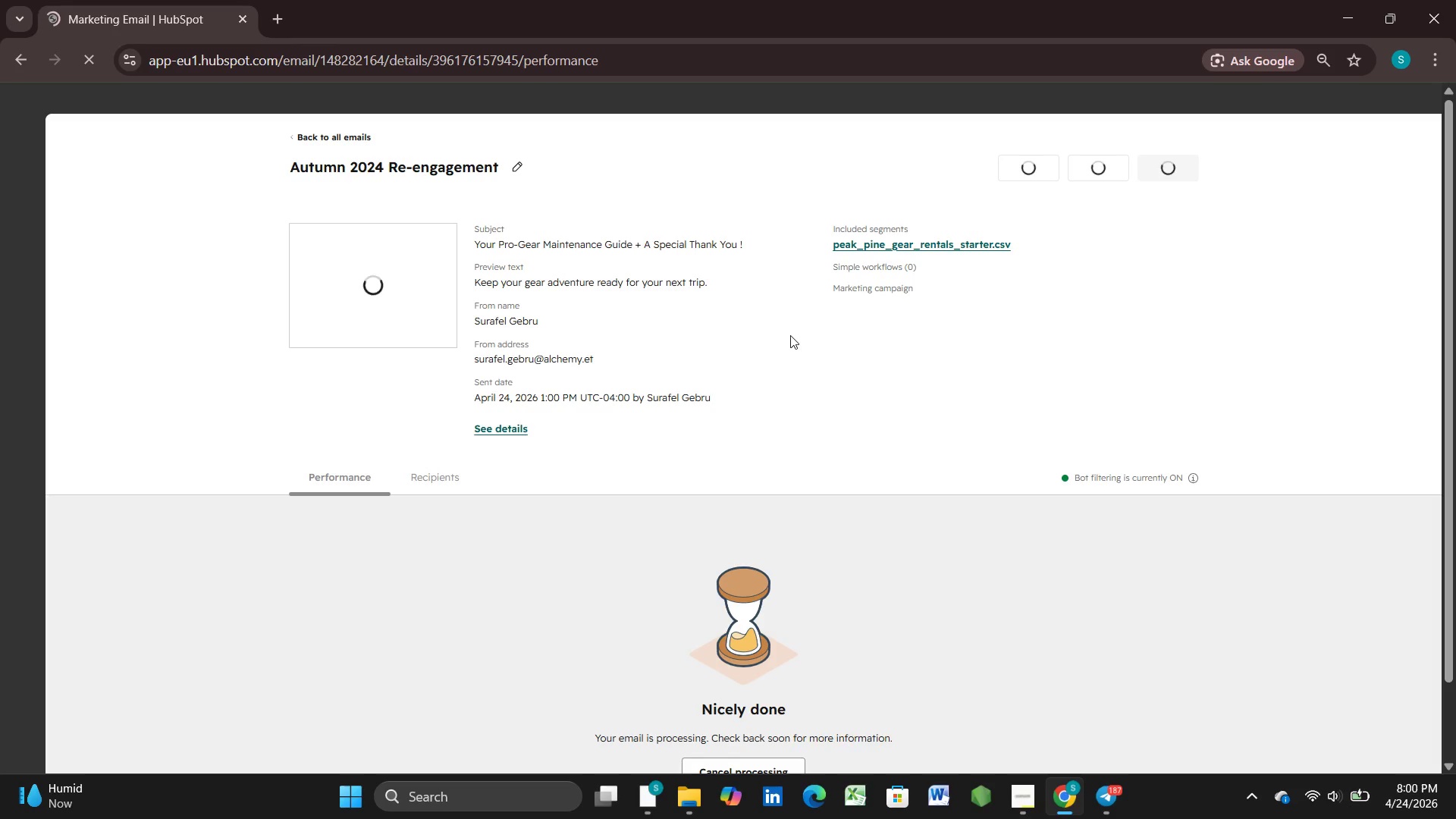 
wait(10.48)
 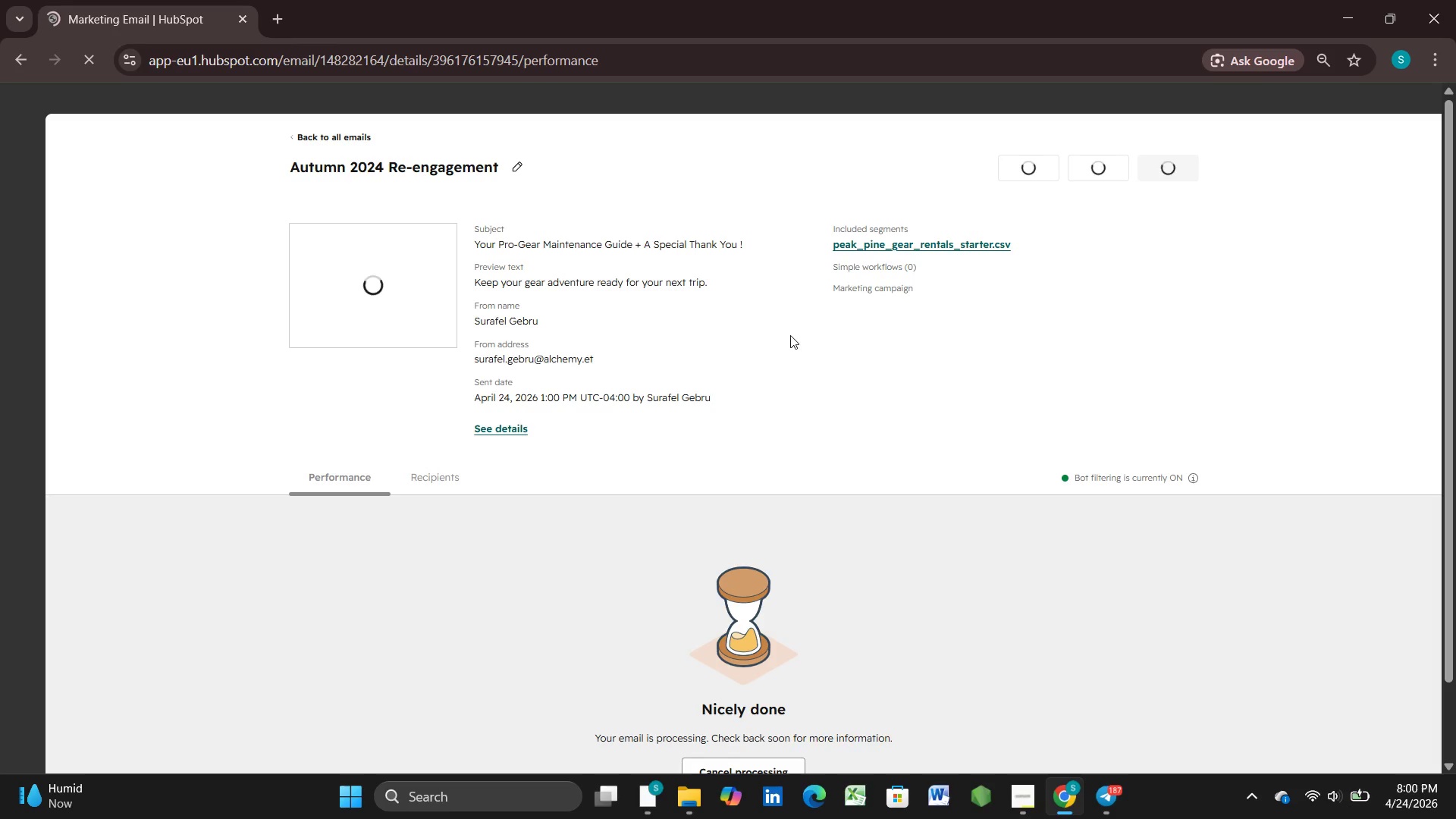 
hold_key(key=MetaLeft, duration=0.64)
 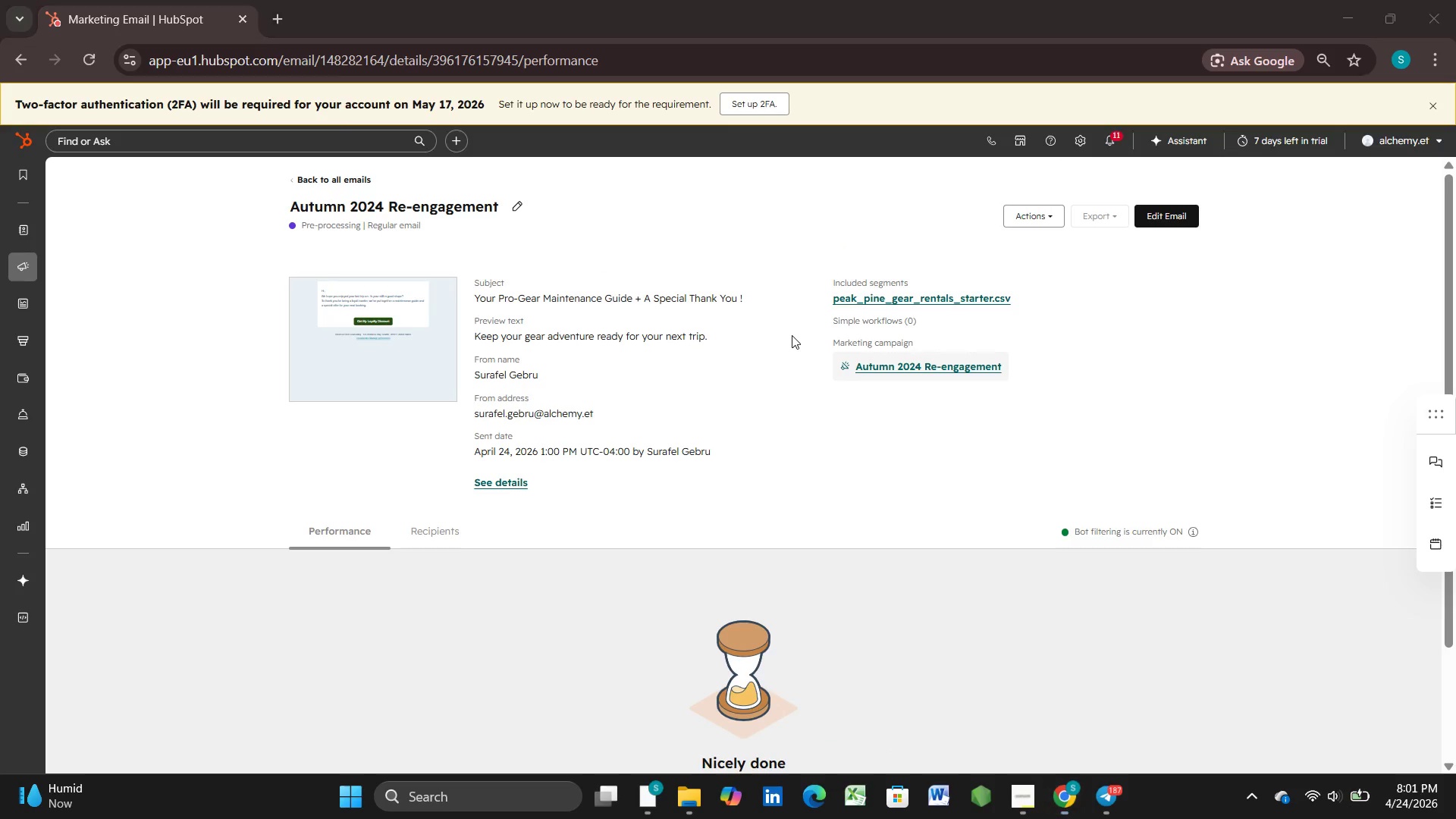 
hold_key(key=MetaLeft, duration=1.03)
 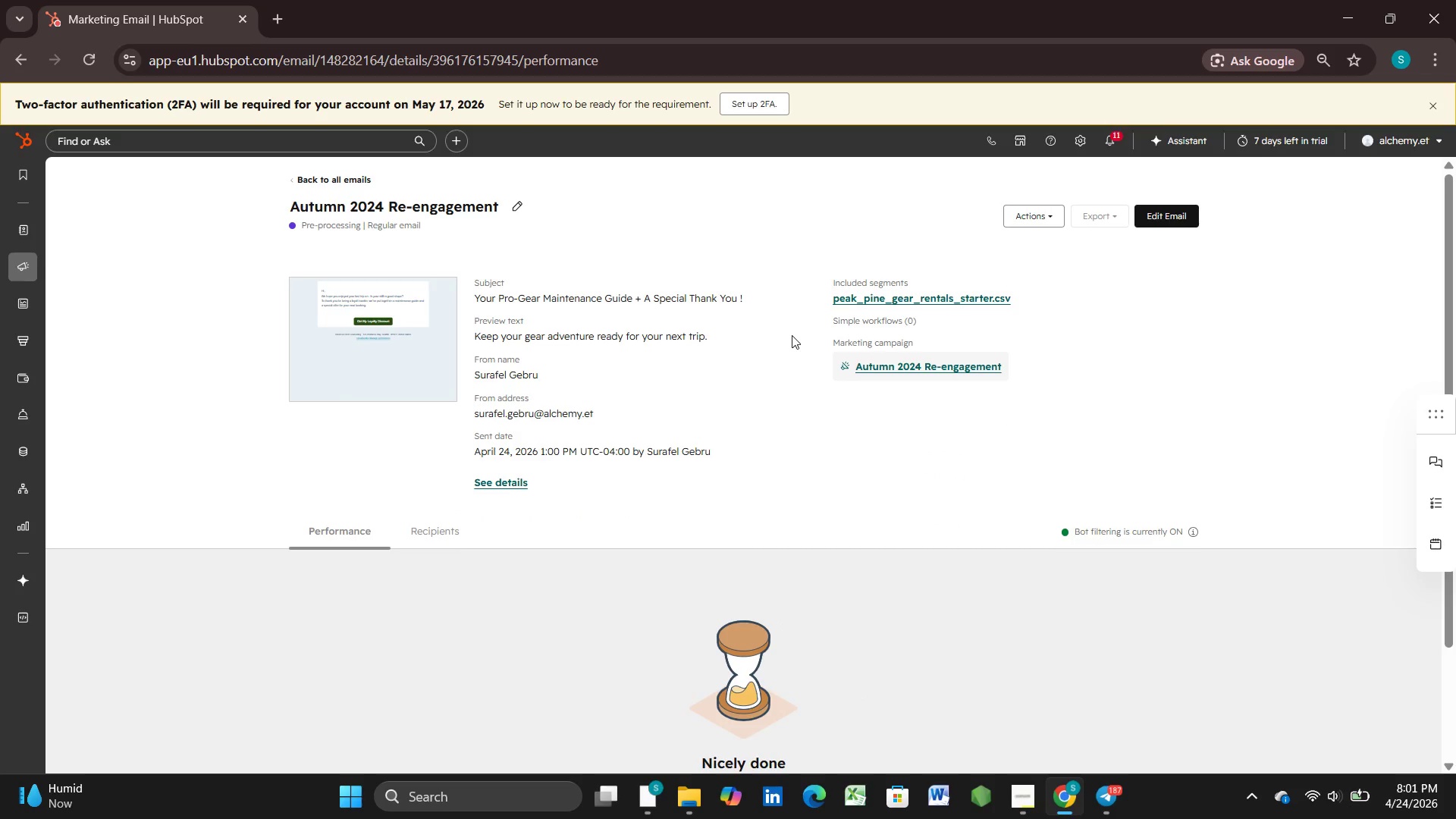 
key(Meta+PrintScreen)
 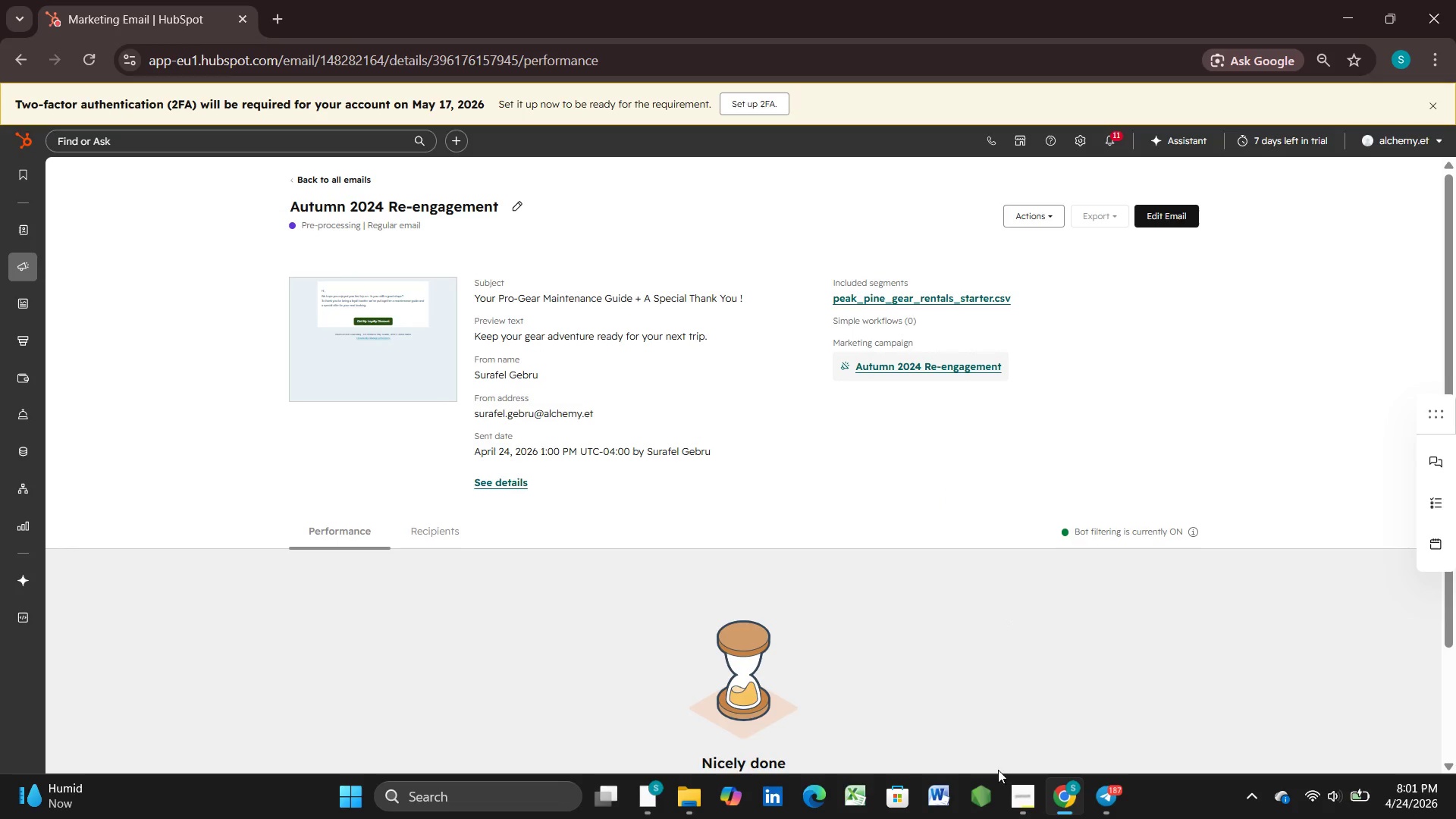 
left_click([1016, 800])